 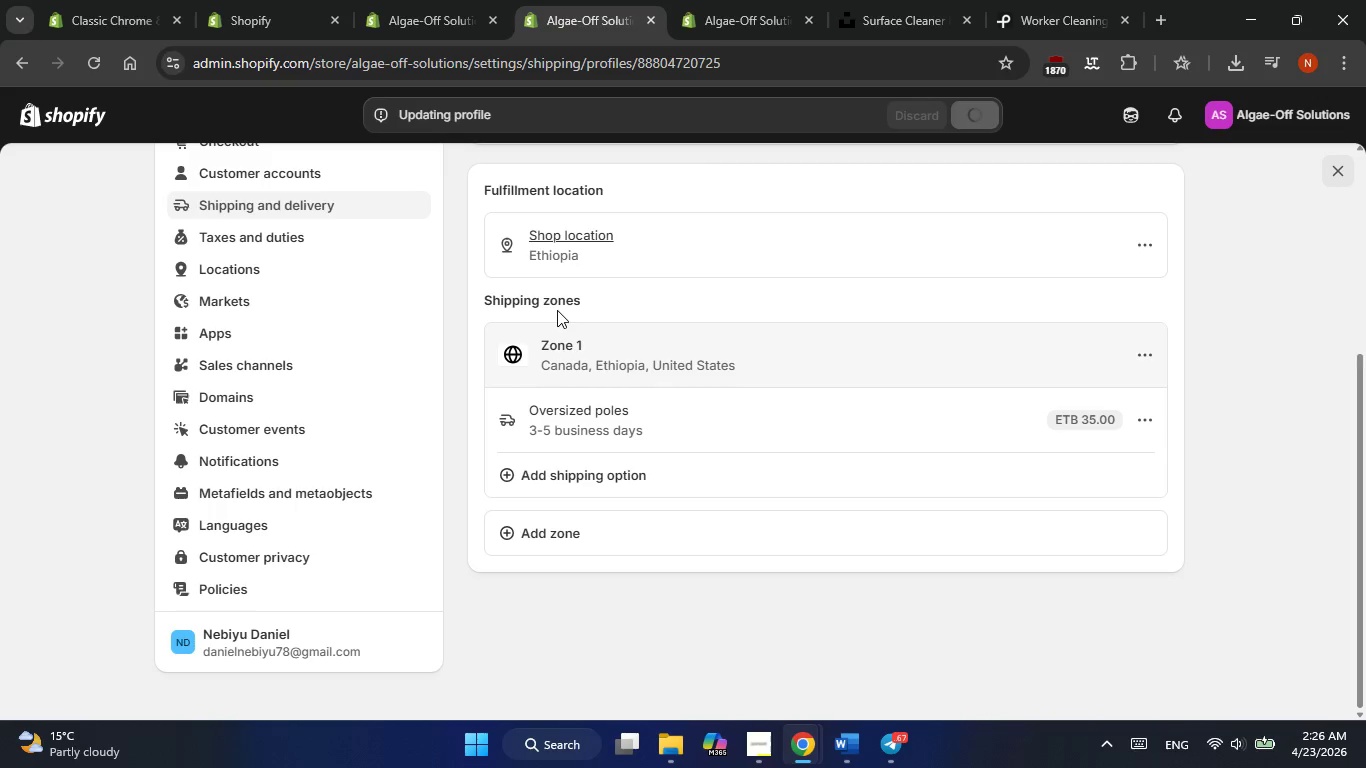 
left_click([320, 208])
 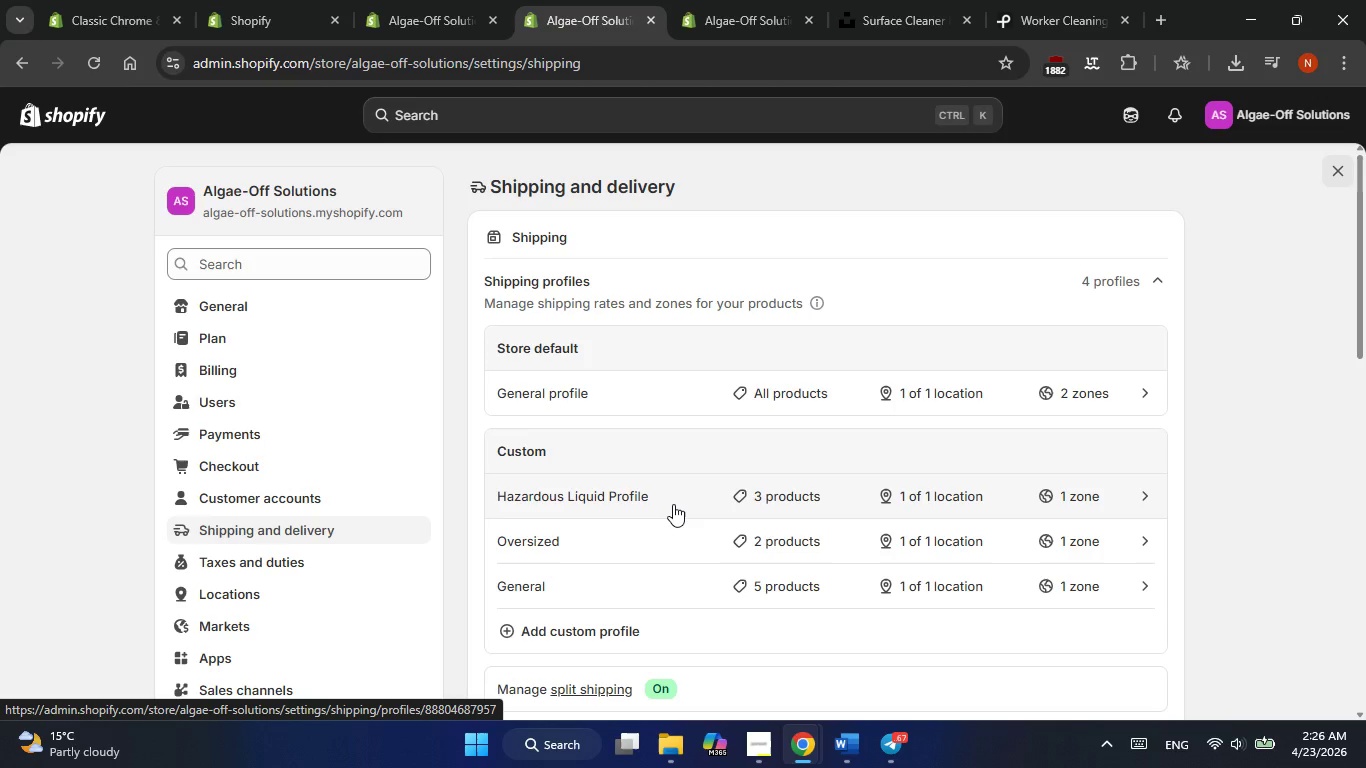 
wait(26.03)
 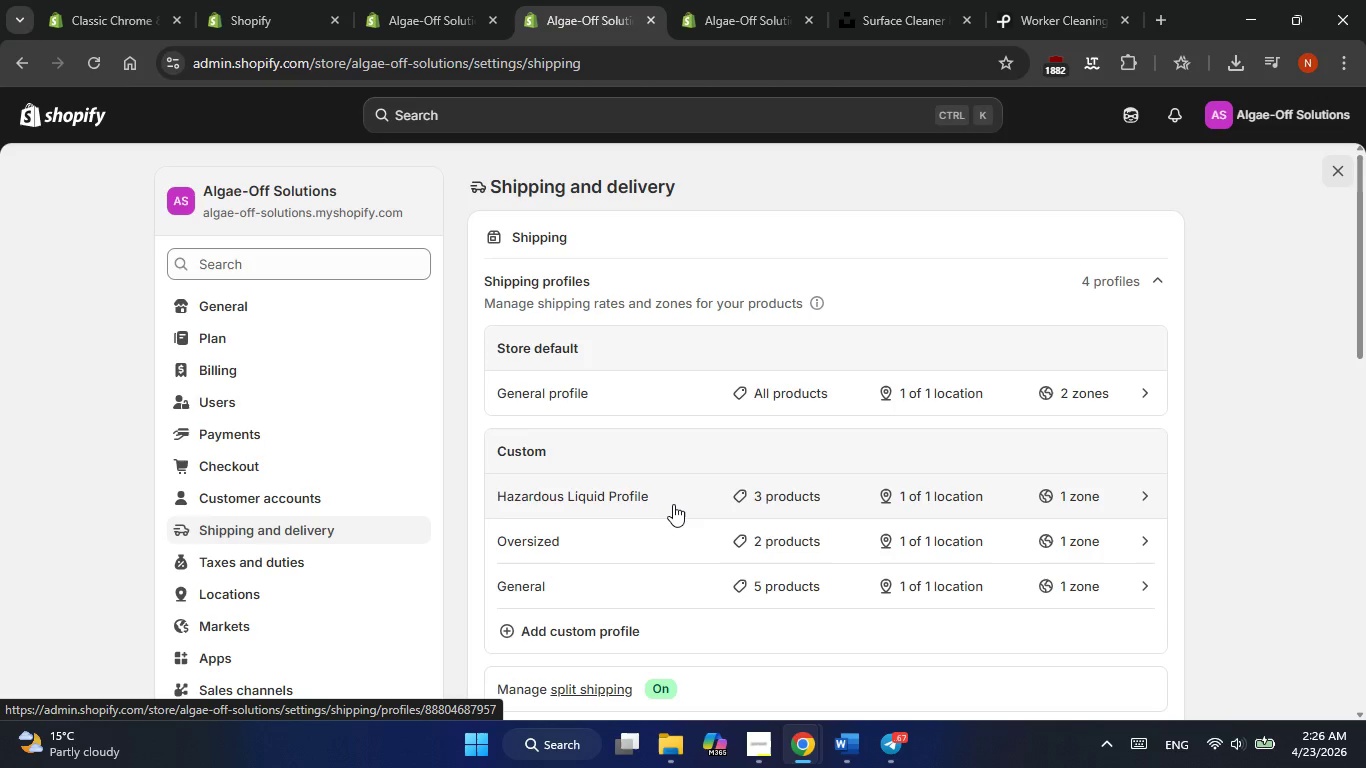 
left_click([270, 496])
 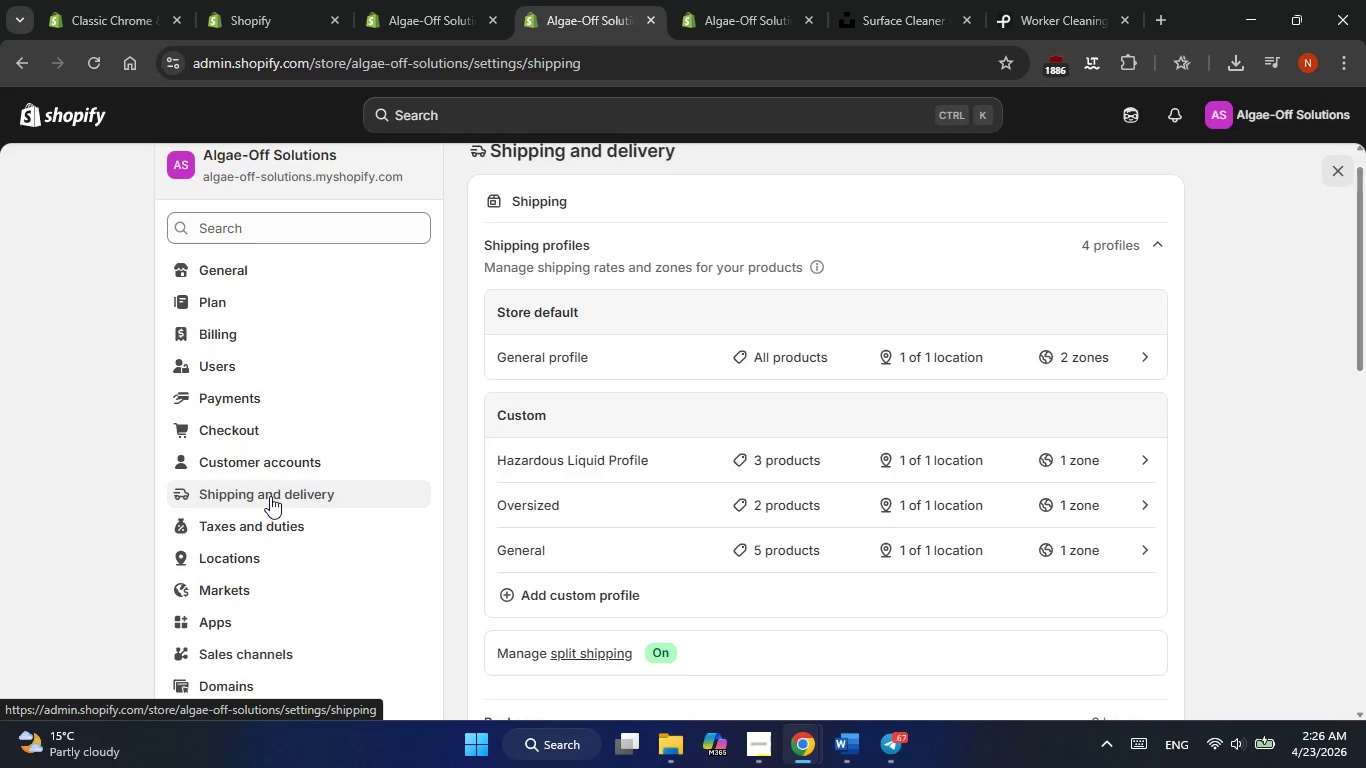 
wait(5.36)
 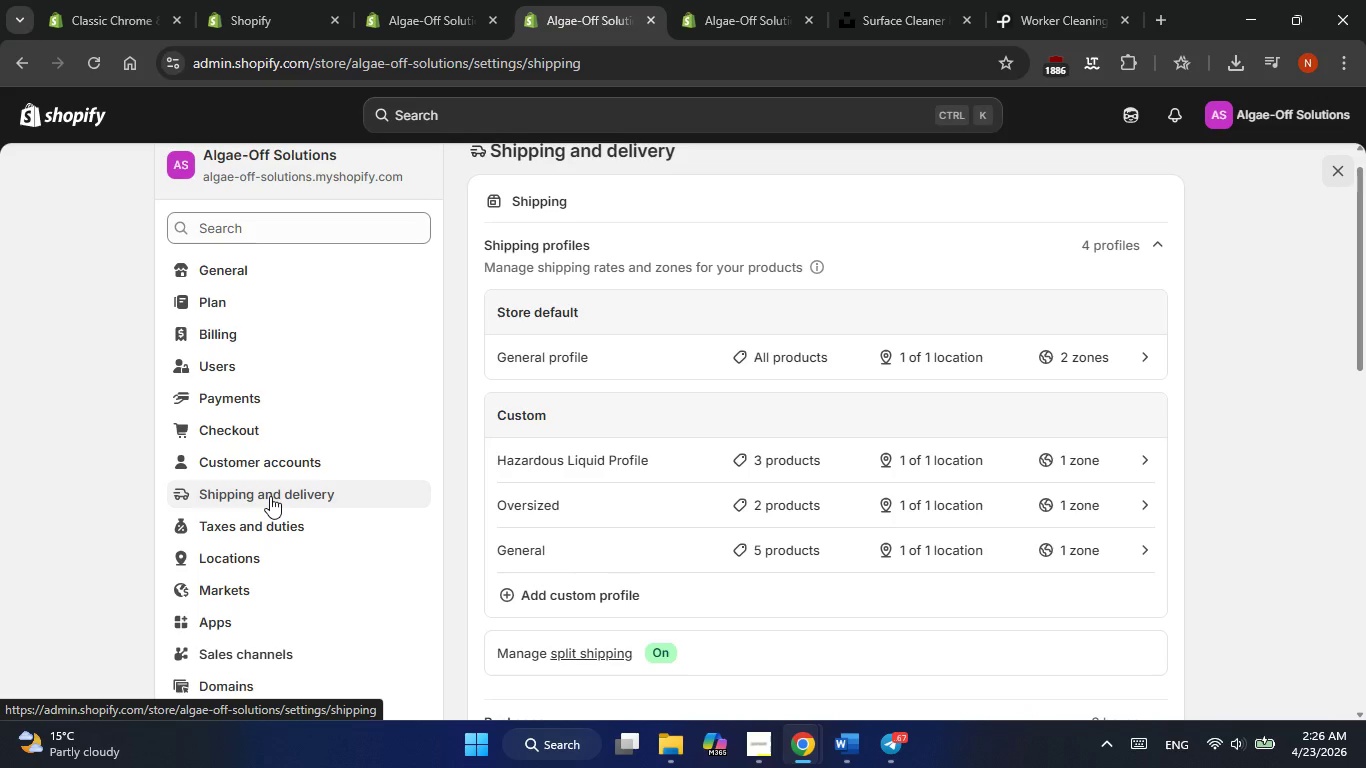 
left_click([270, 496])
 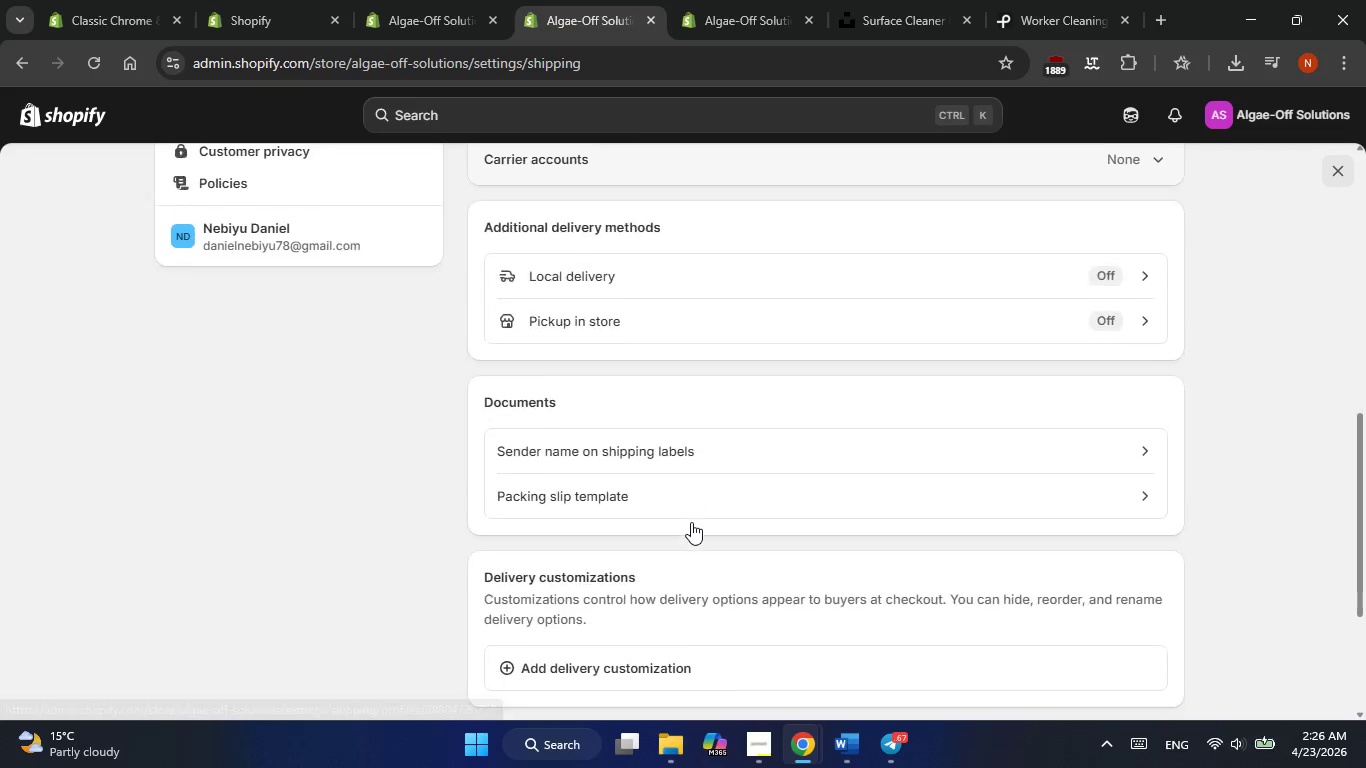 
left_click([642, 276])
 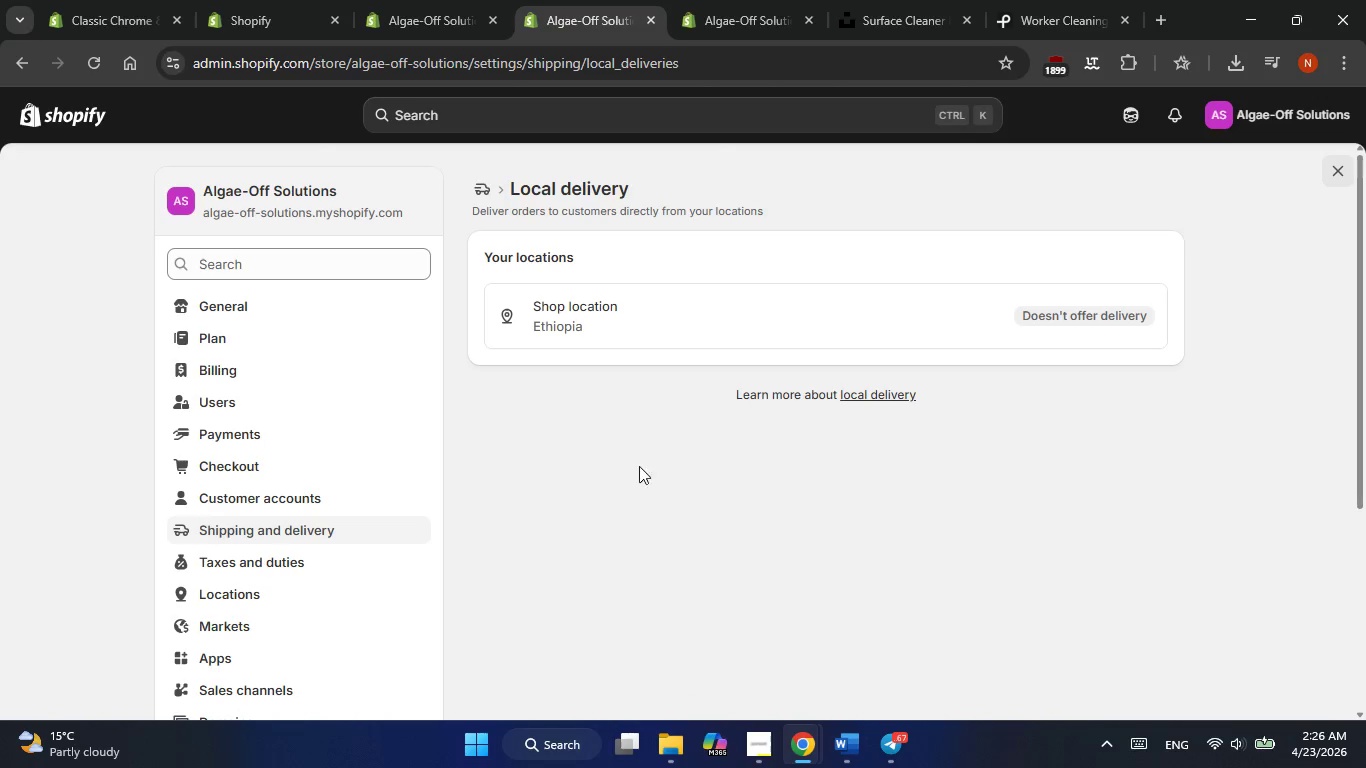 
wait(7.77)
 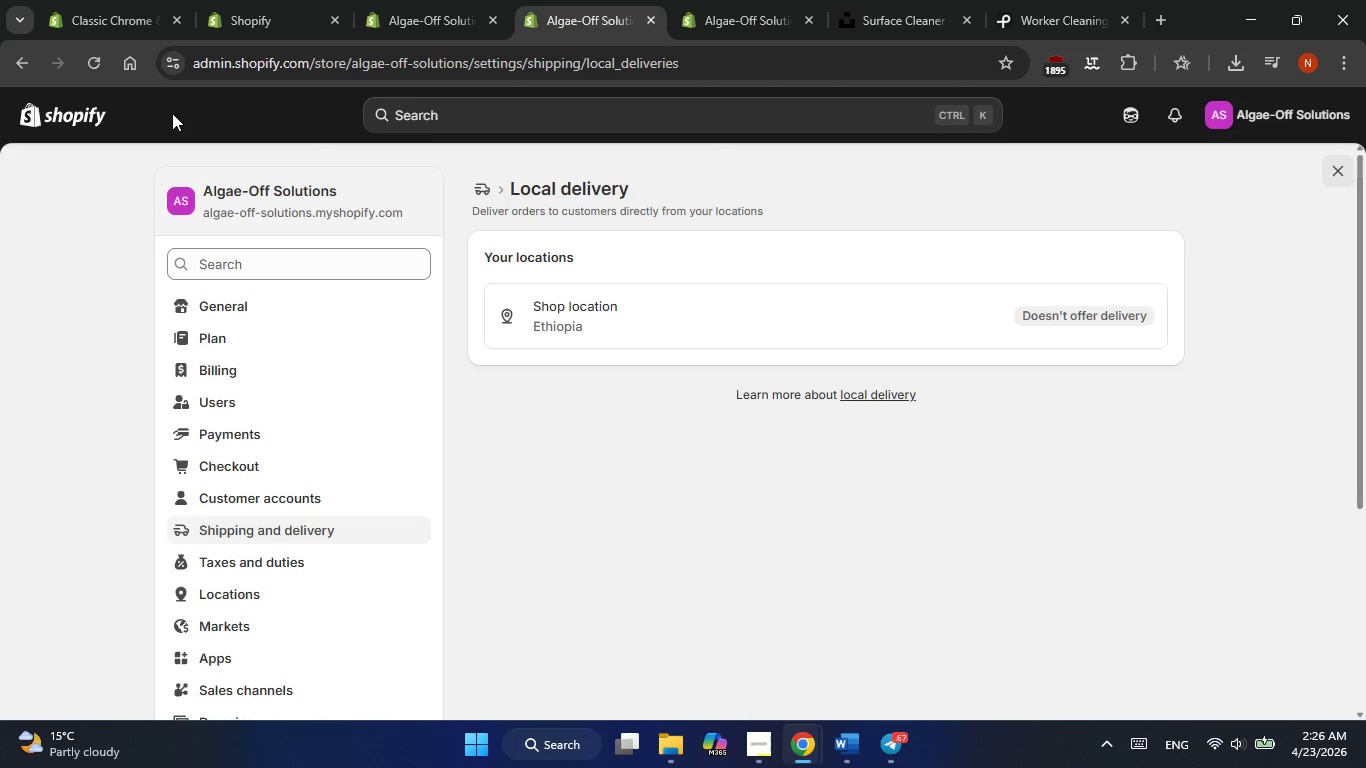 
left_click([643, 325])
 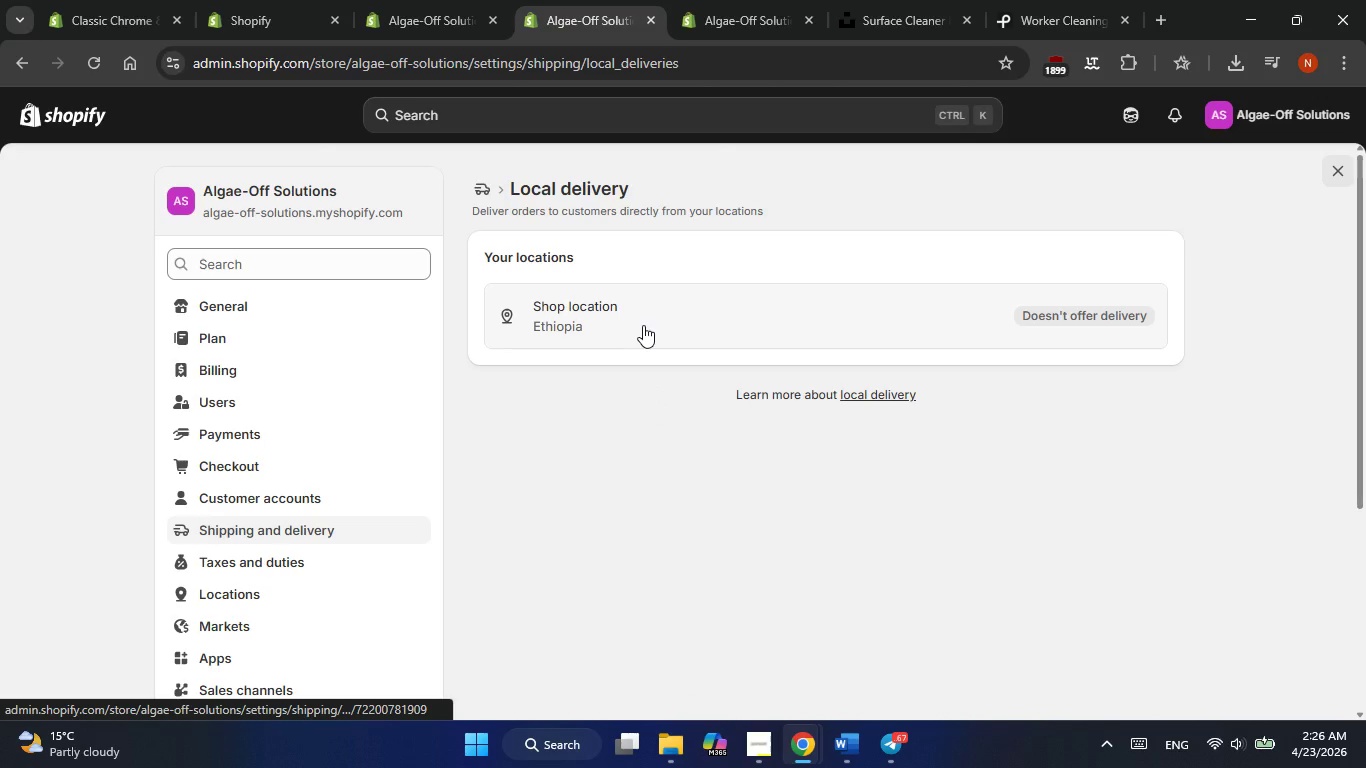 
left_click([643, 325])
 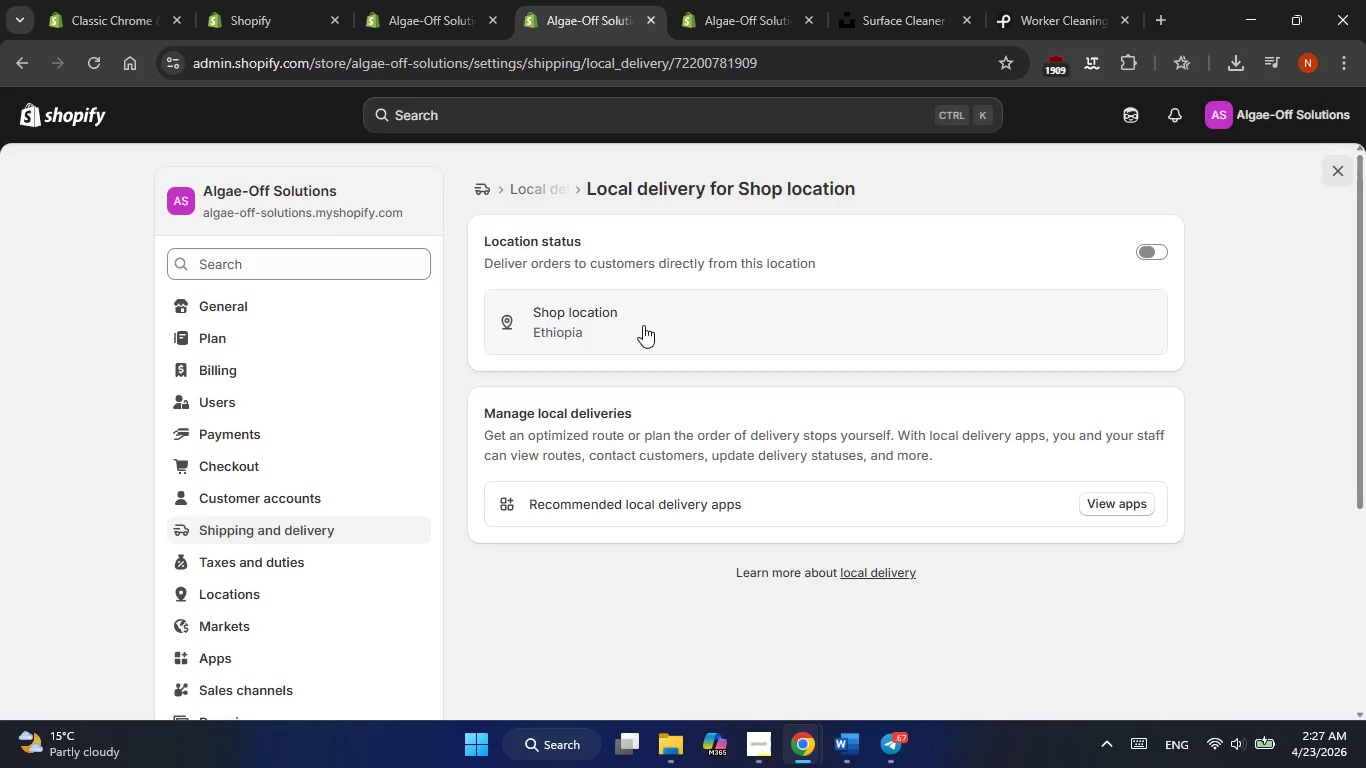 
wait(6.94)
 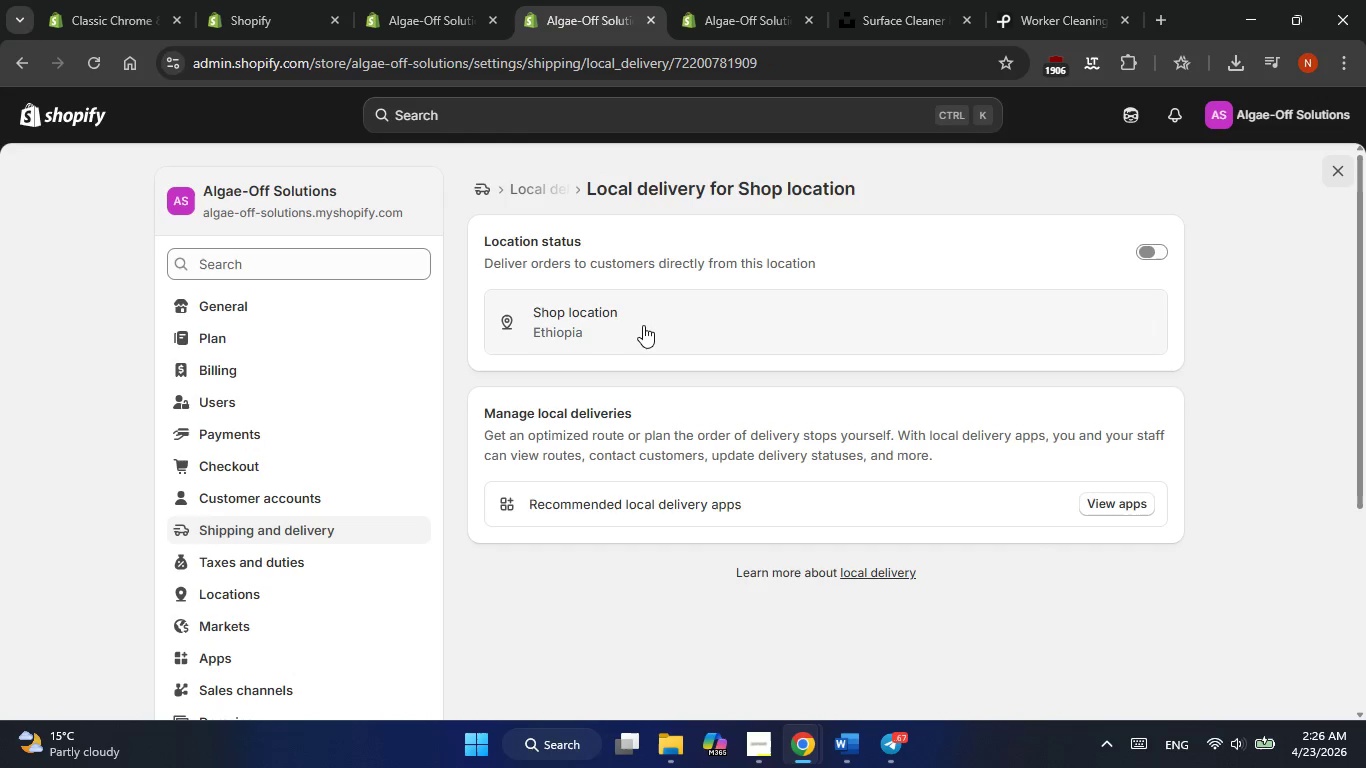 
left_click([656, 329])
 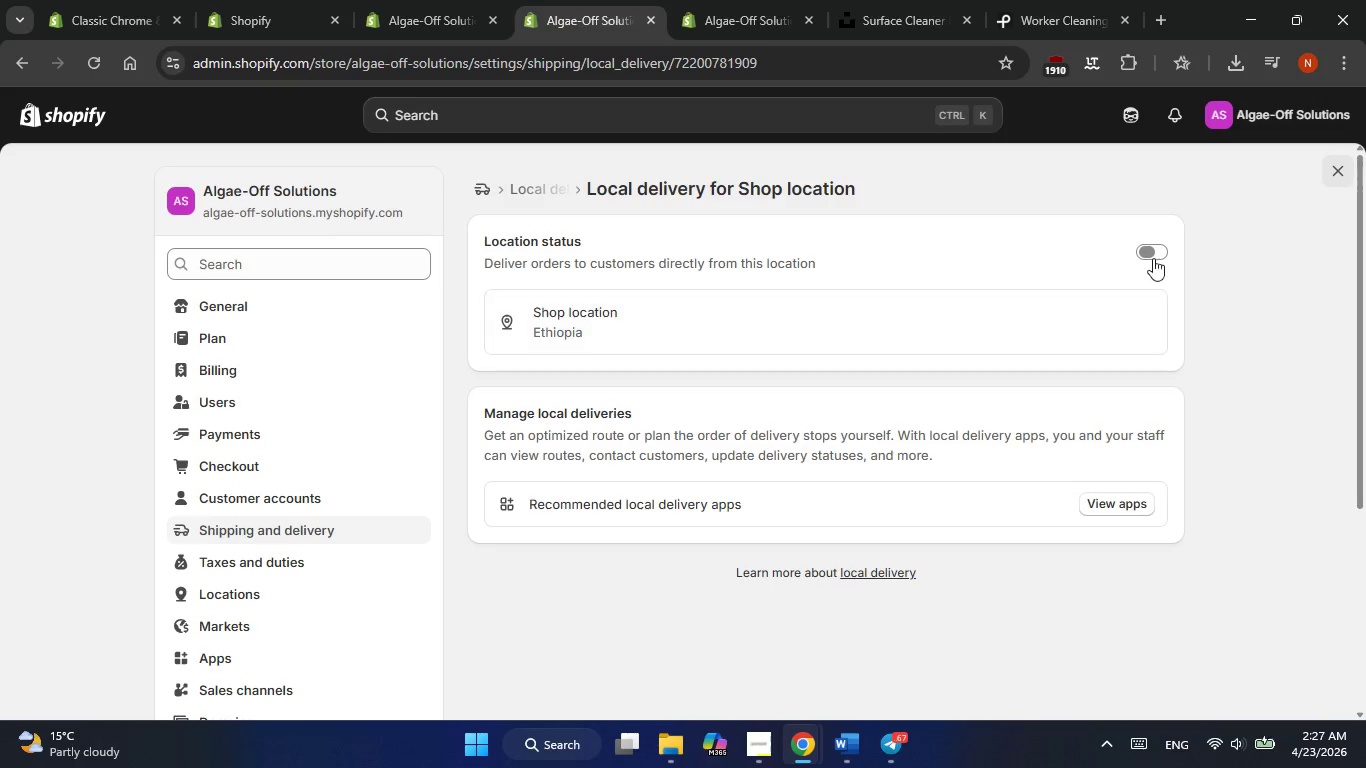 
left_click([1153, 248])
 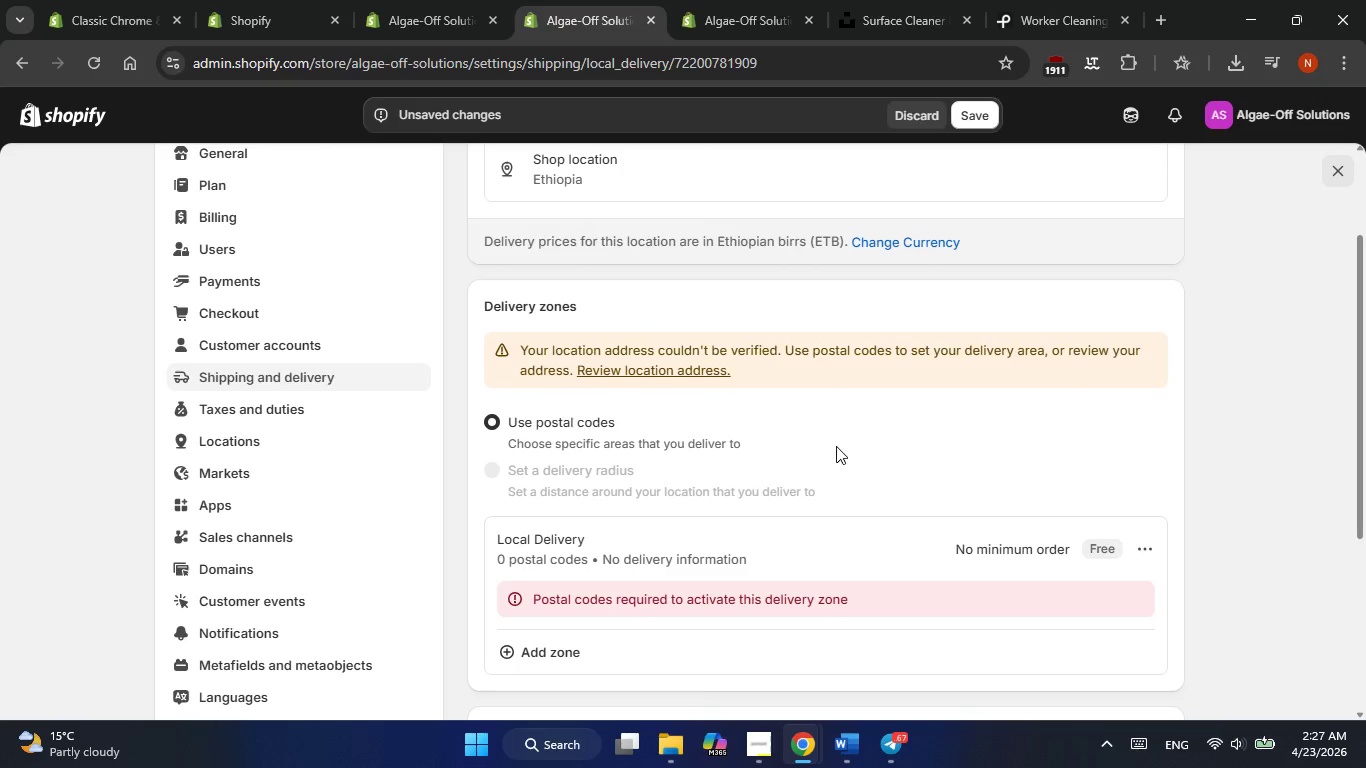 
wait(44.49)
 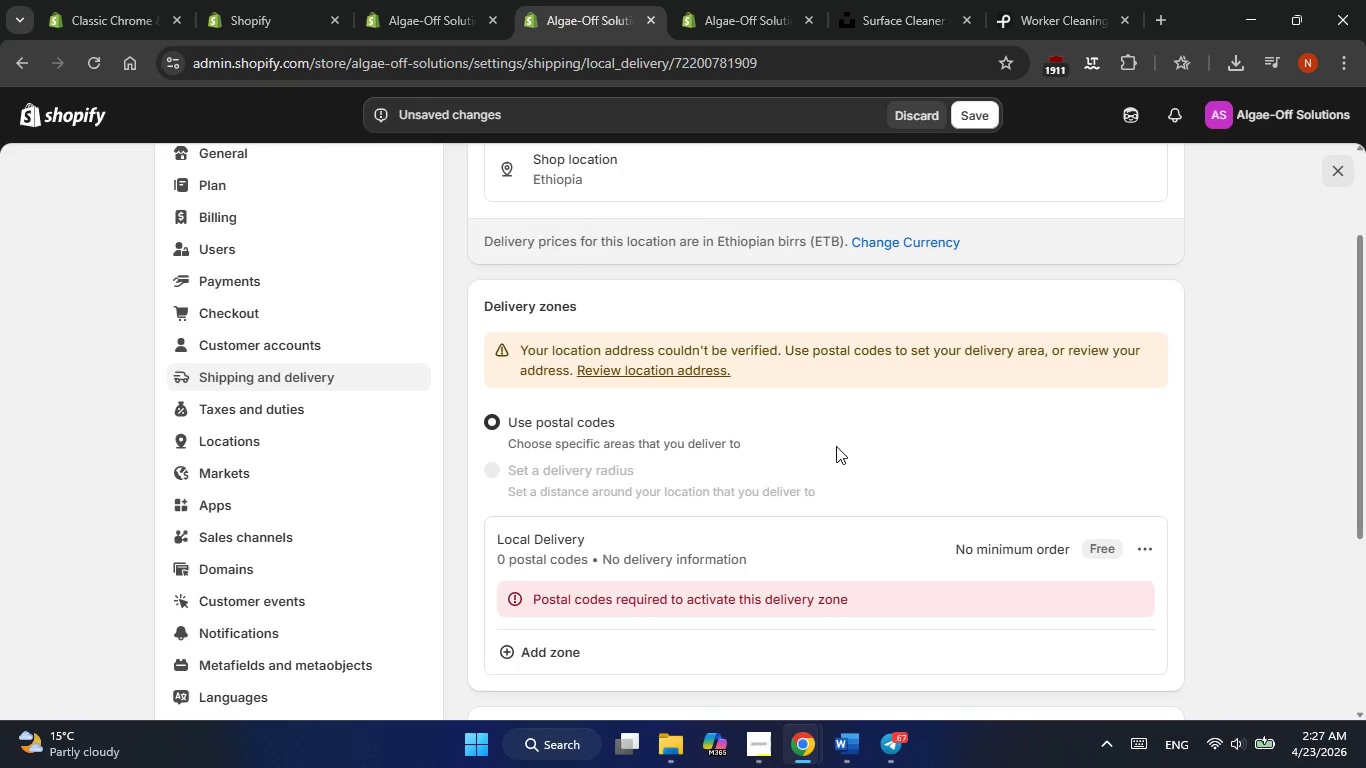 
left_click([1141, 430])
 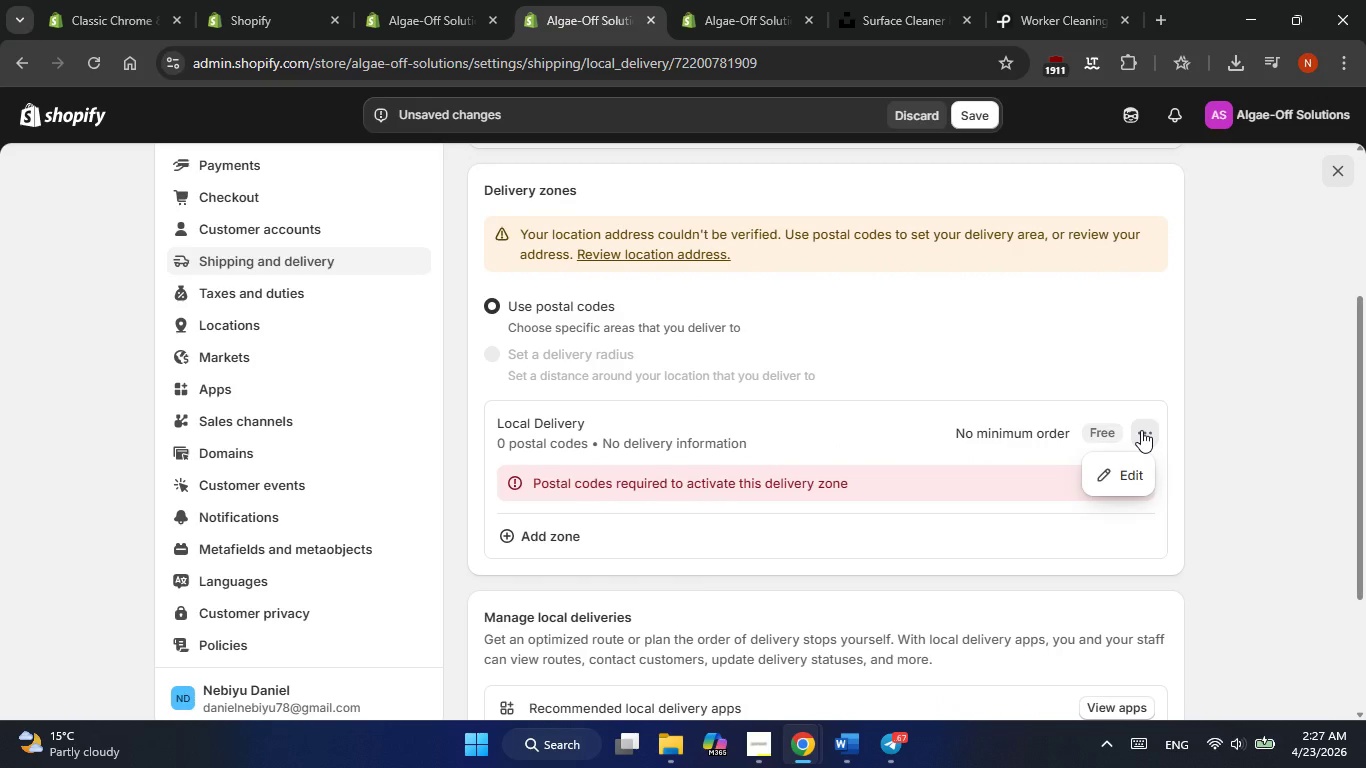 
left_click([1141, 430])
 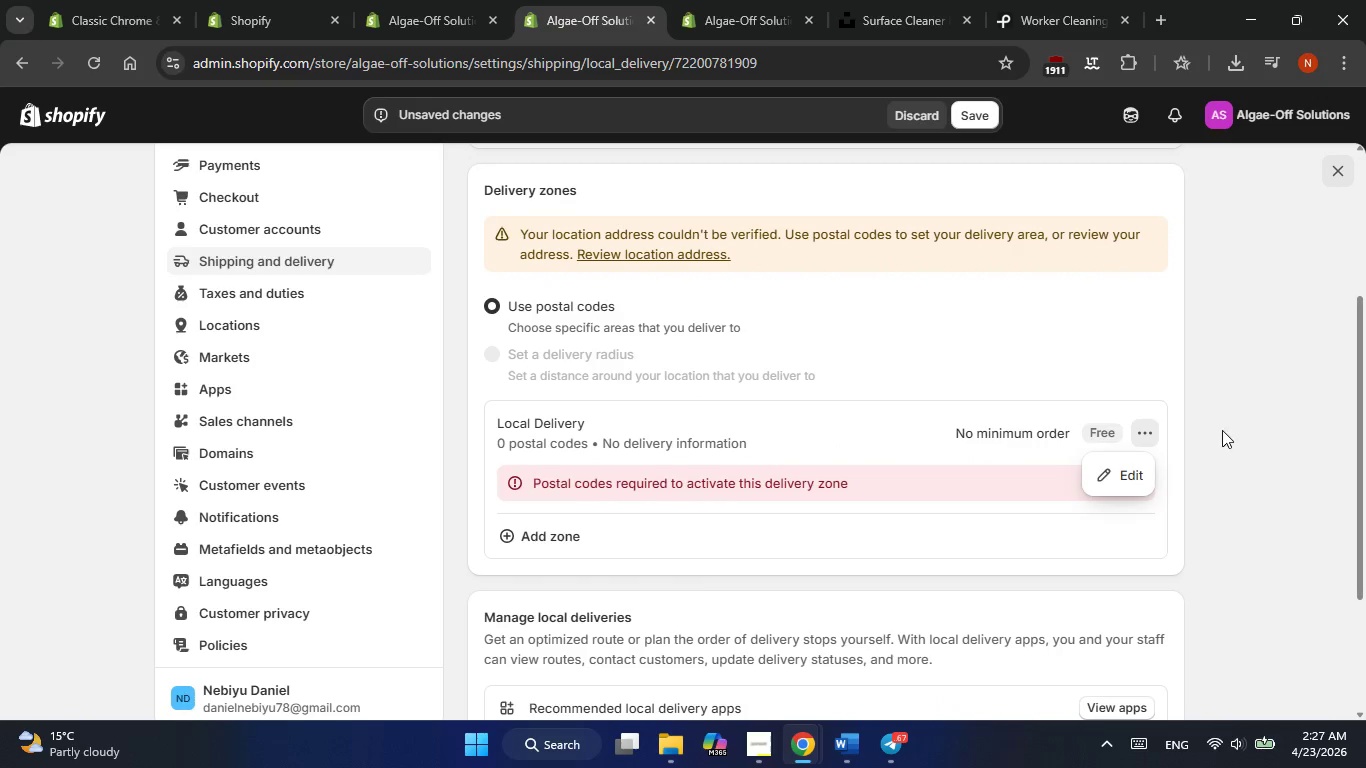 
left_click([1222, 430])
 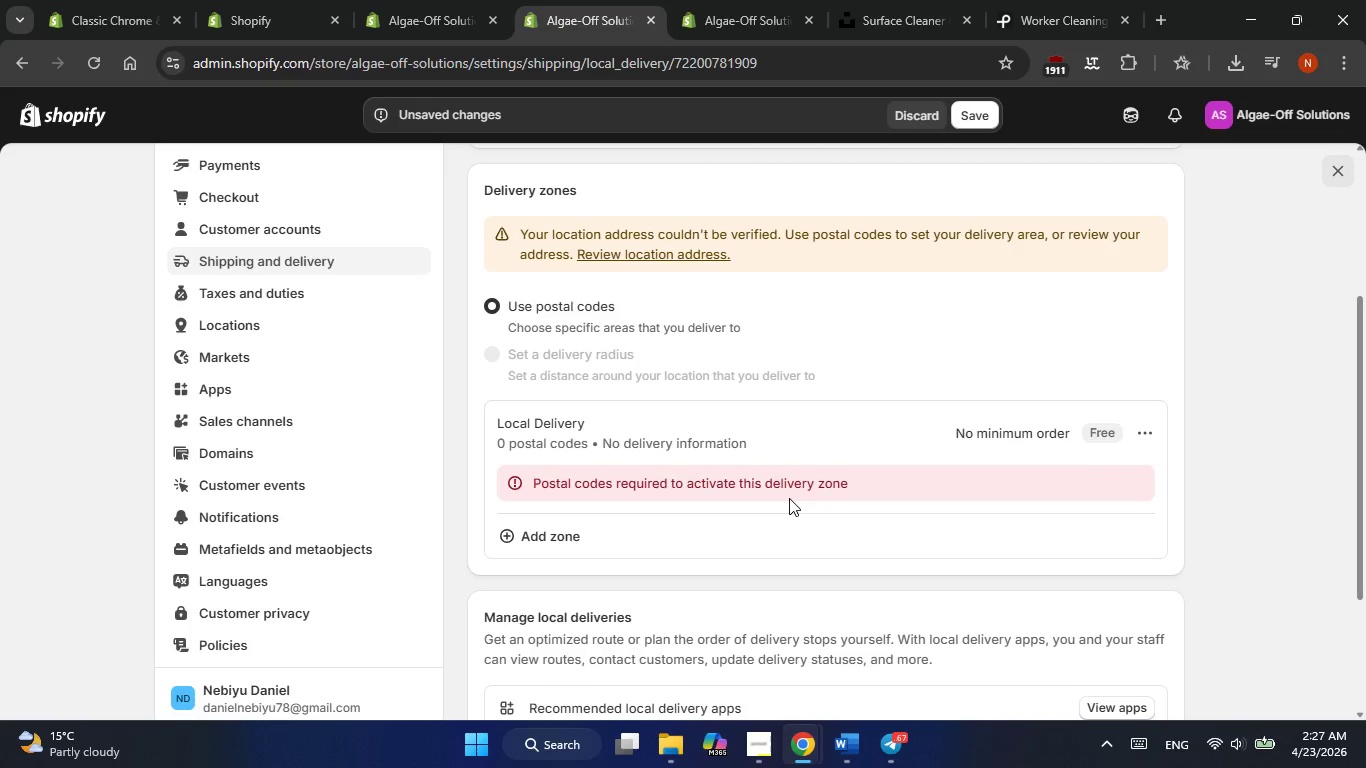 
left_click([711, 521])
 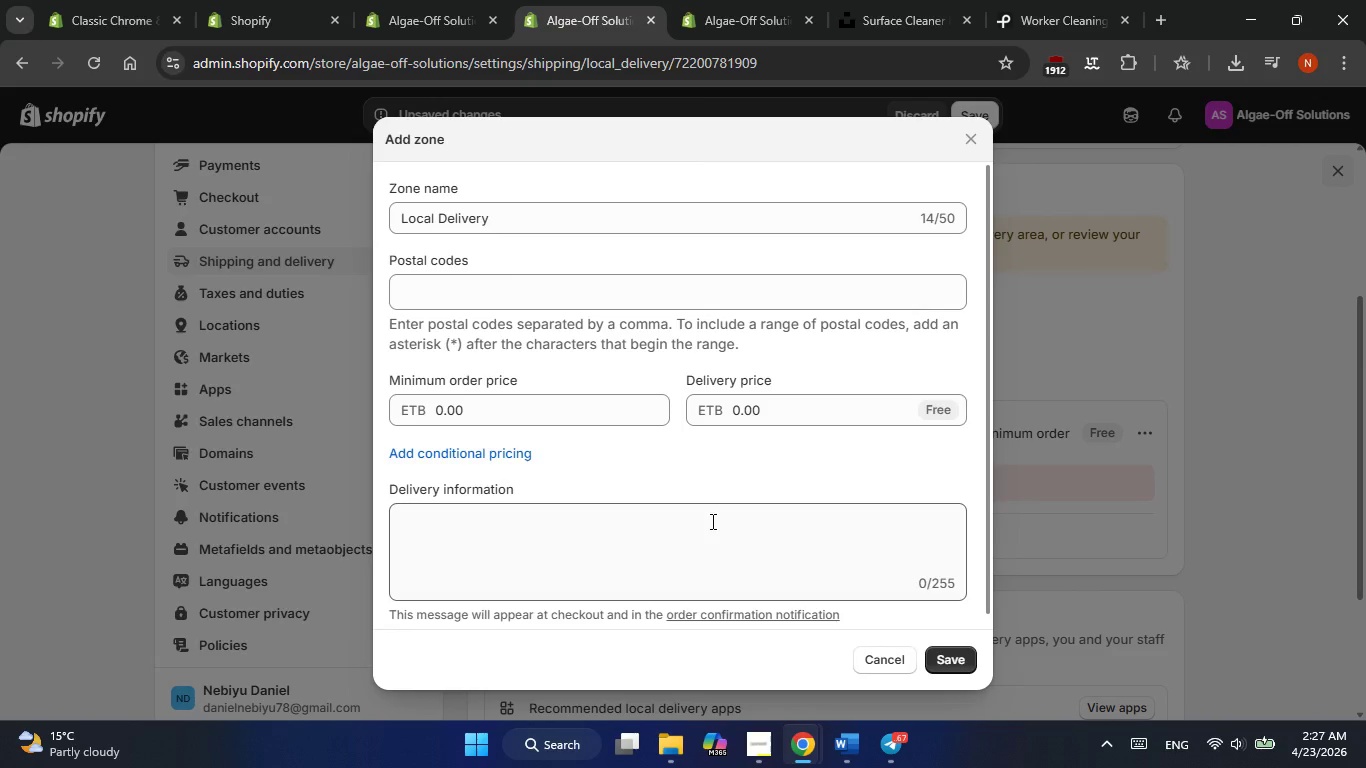 
left_click([479, 213])
 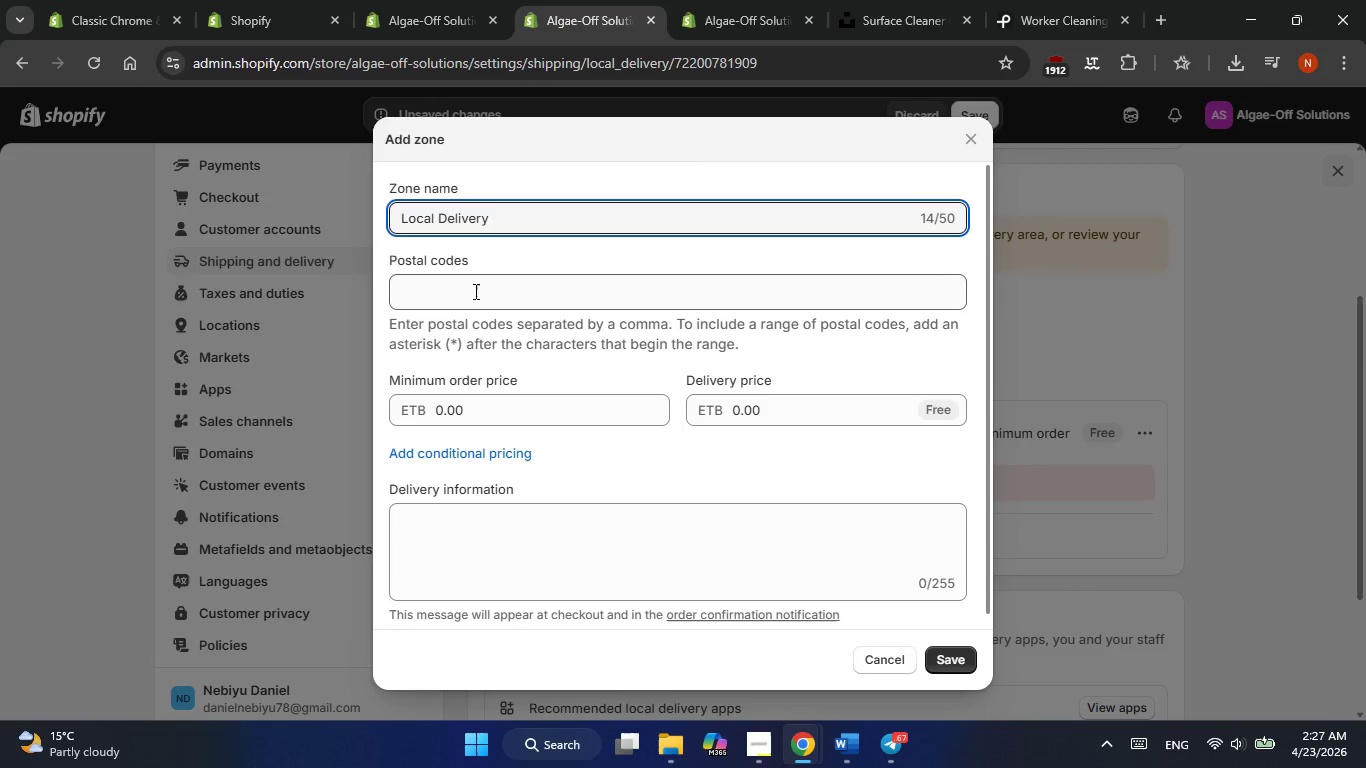 
left_click([474, 291])
 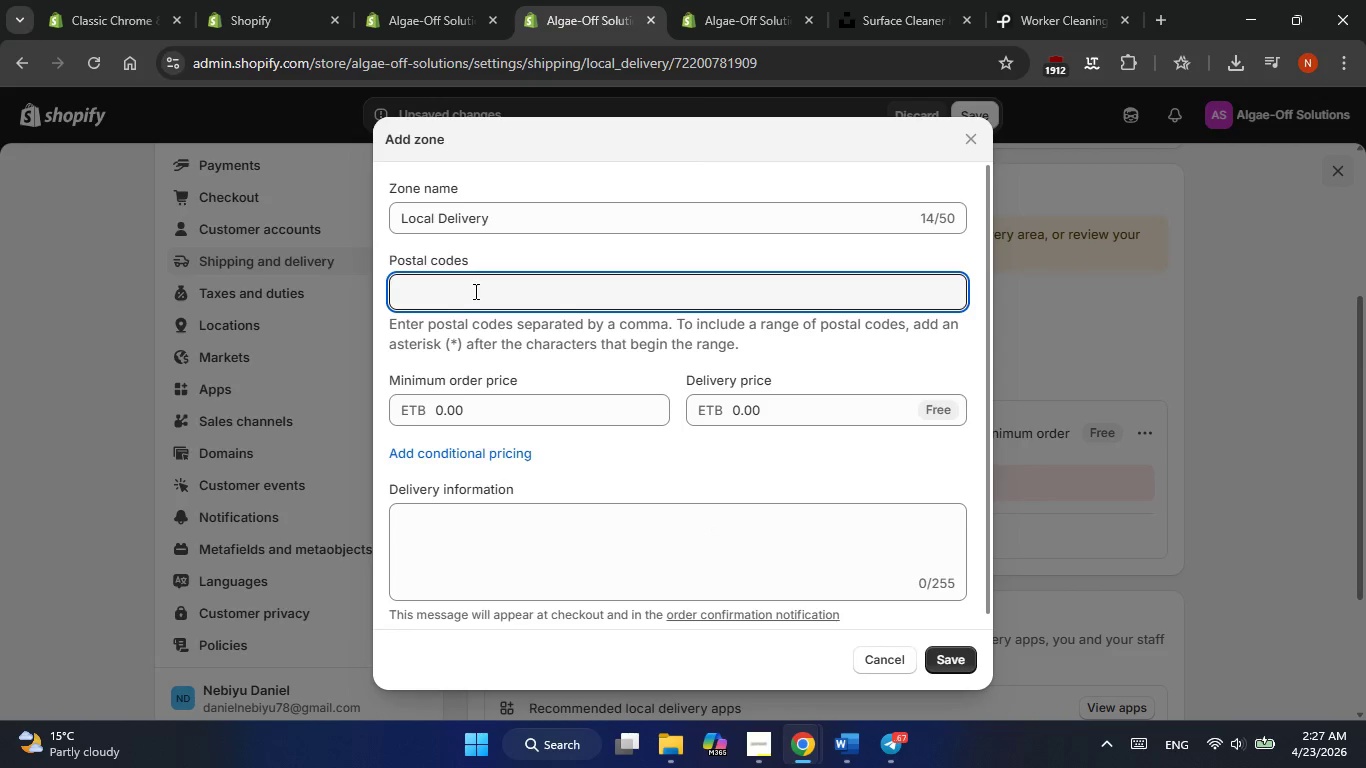 
key(Numpad1)
 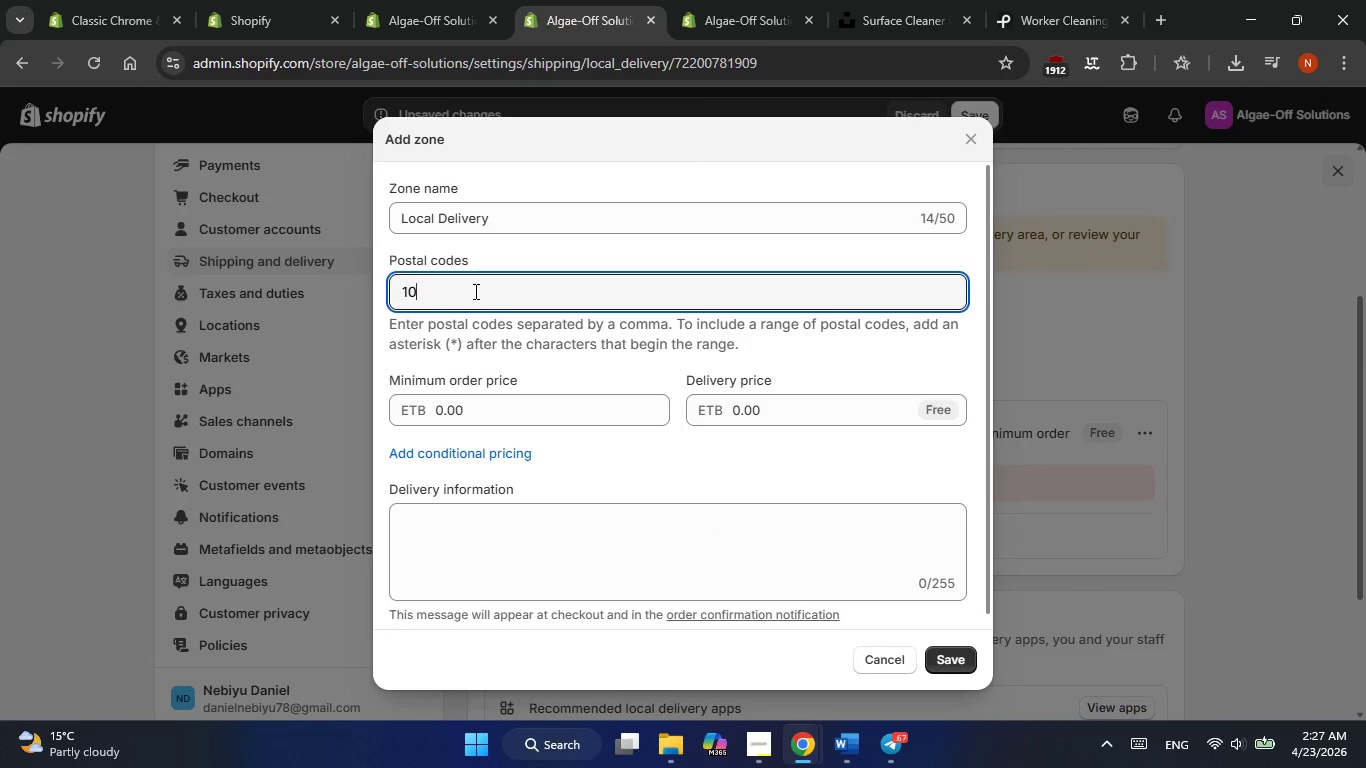 
key(Numpad0)
 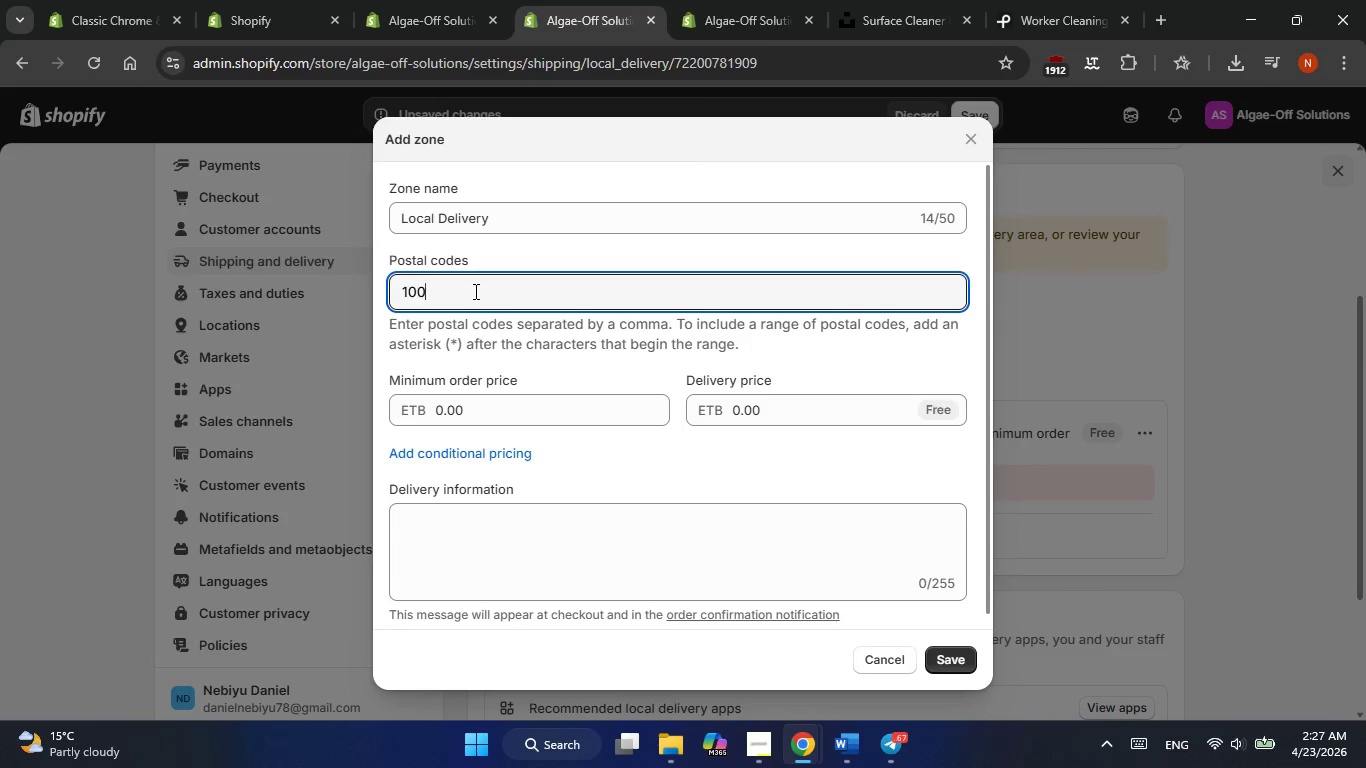 
key(Numpad0)
 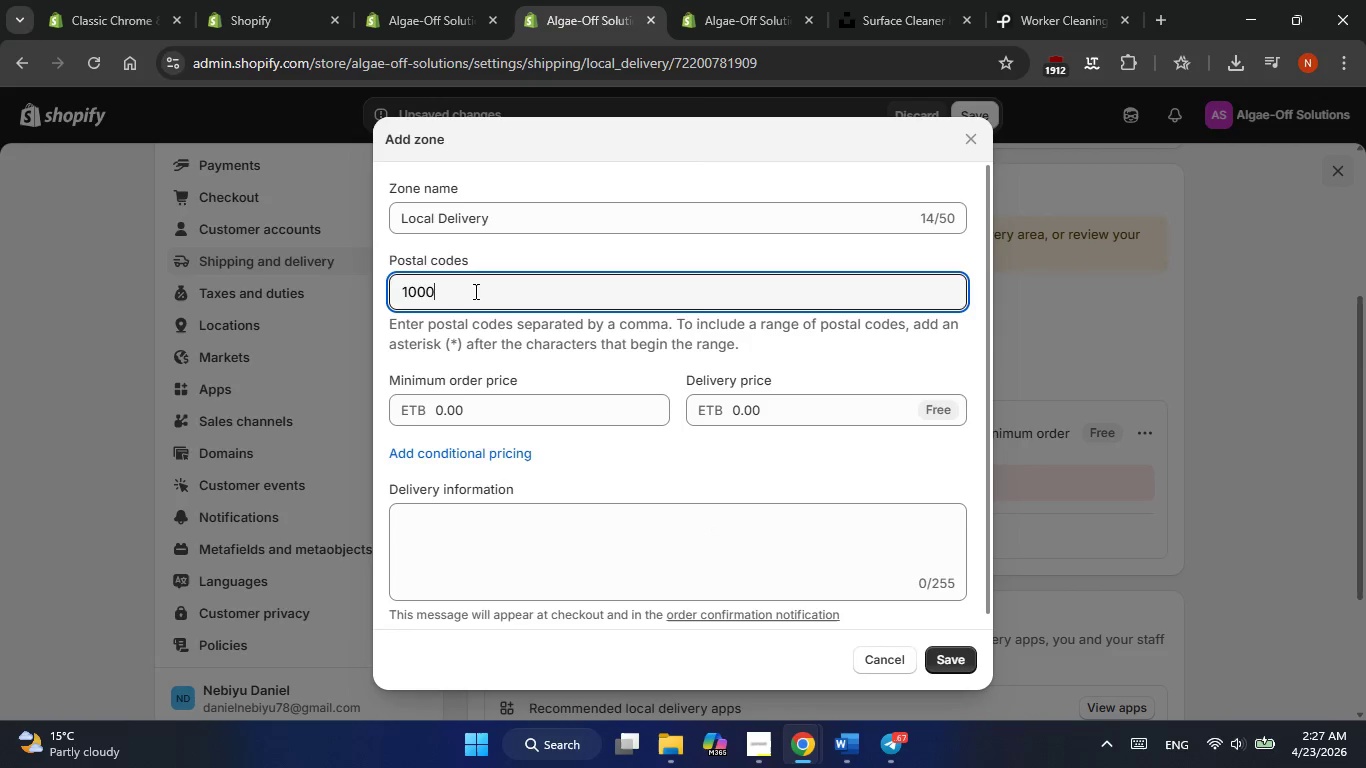 
key(Numpad0)
 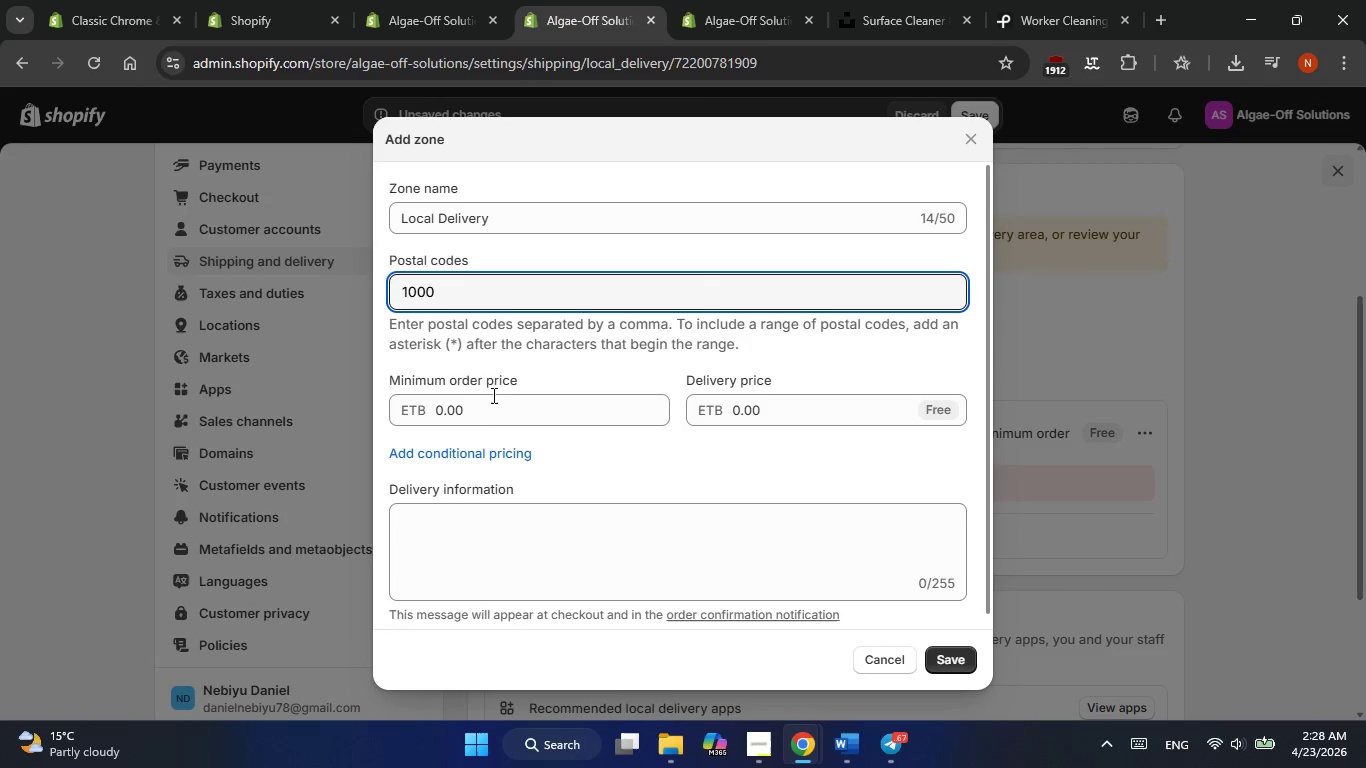 
left_click([488, 407])
 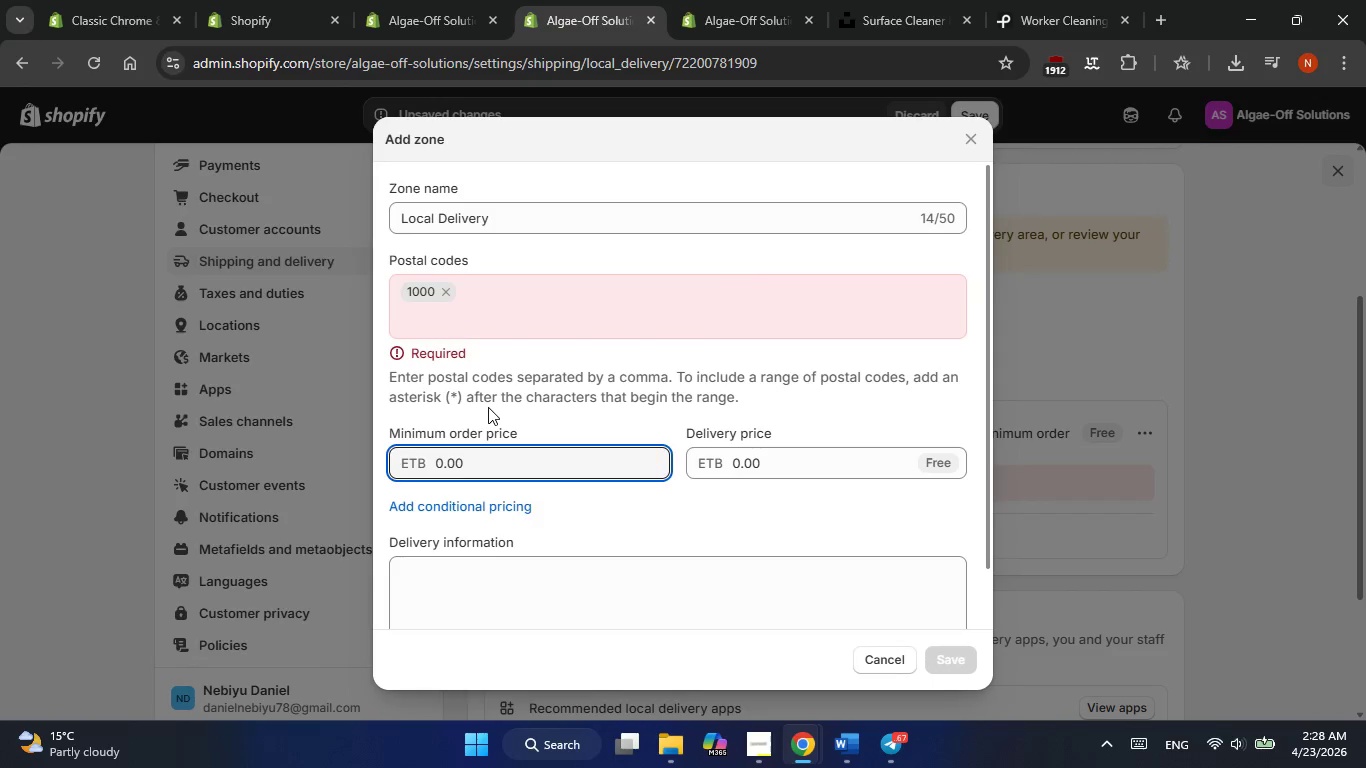 
key(Numpad1)
 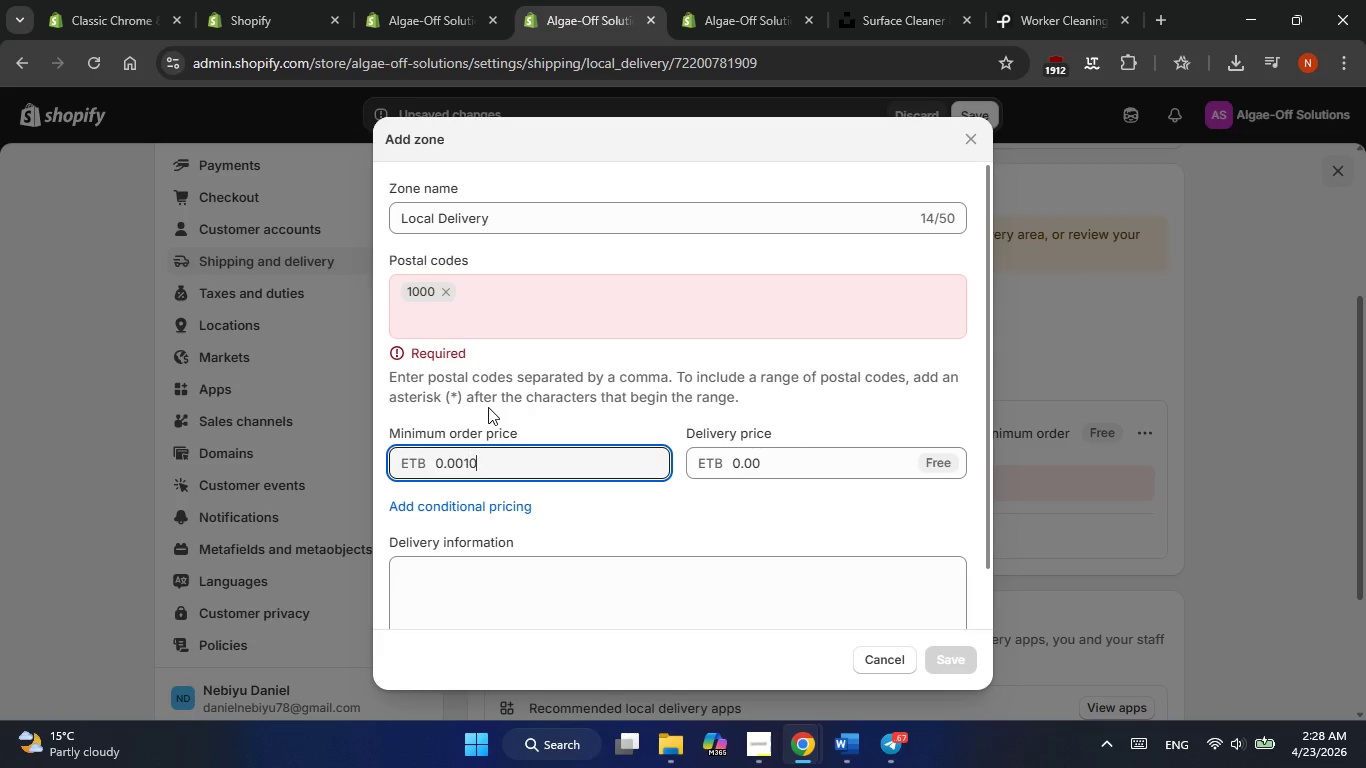 
key(Numpad0)
 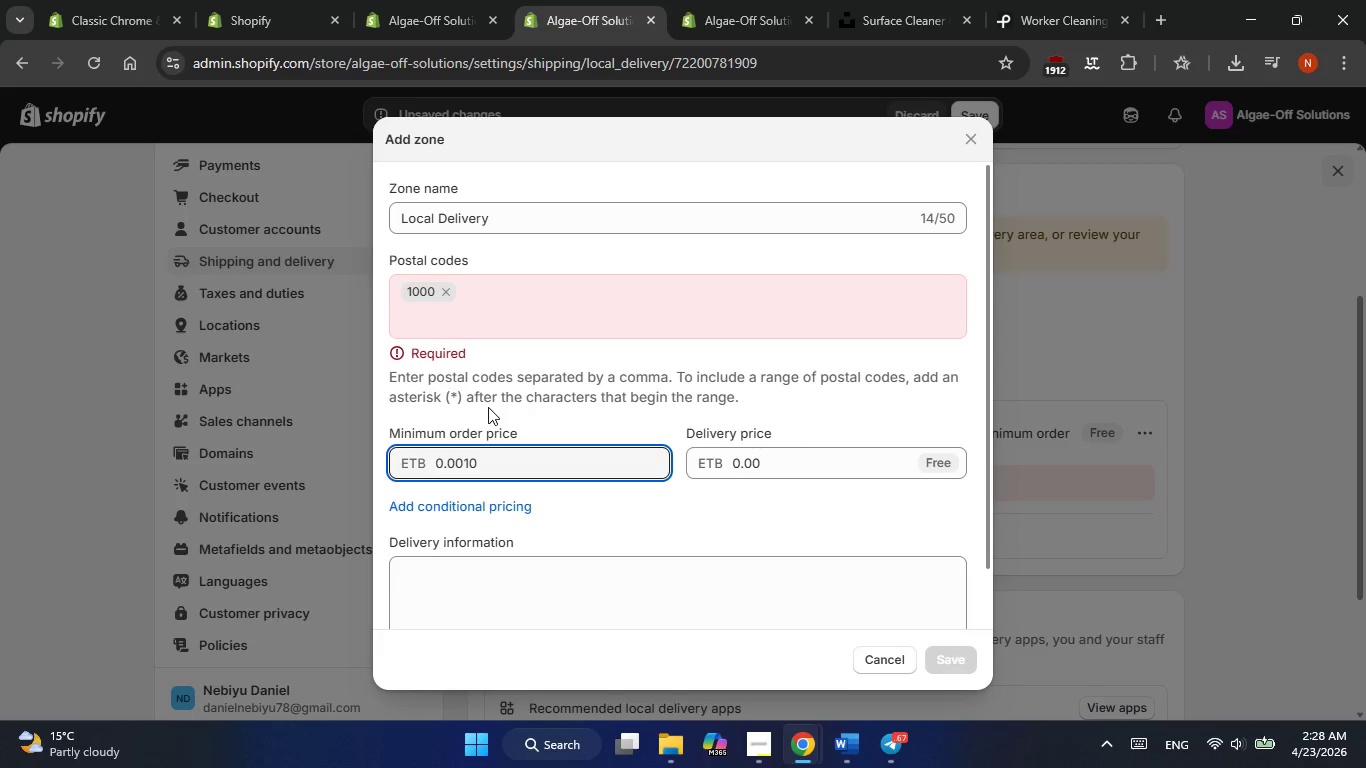 
hold_key(key=Backspace, duration=0.84)
 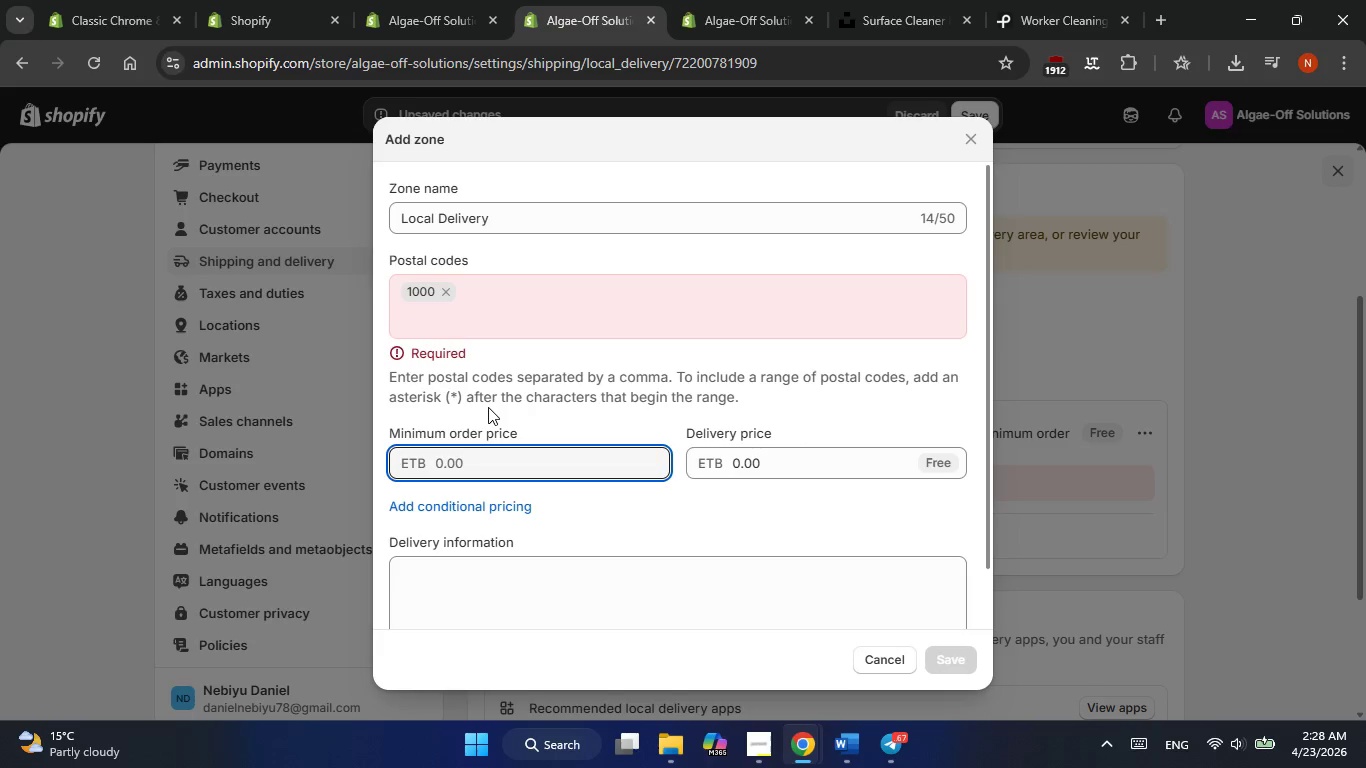 
key(Numpad5)
 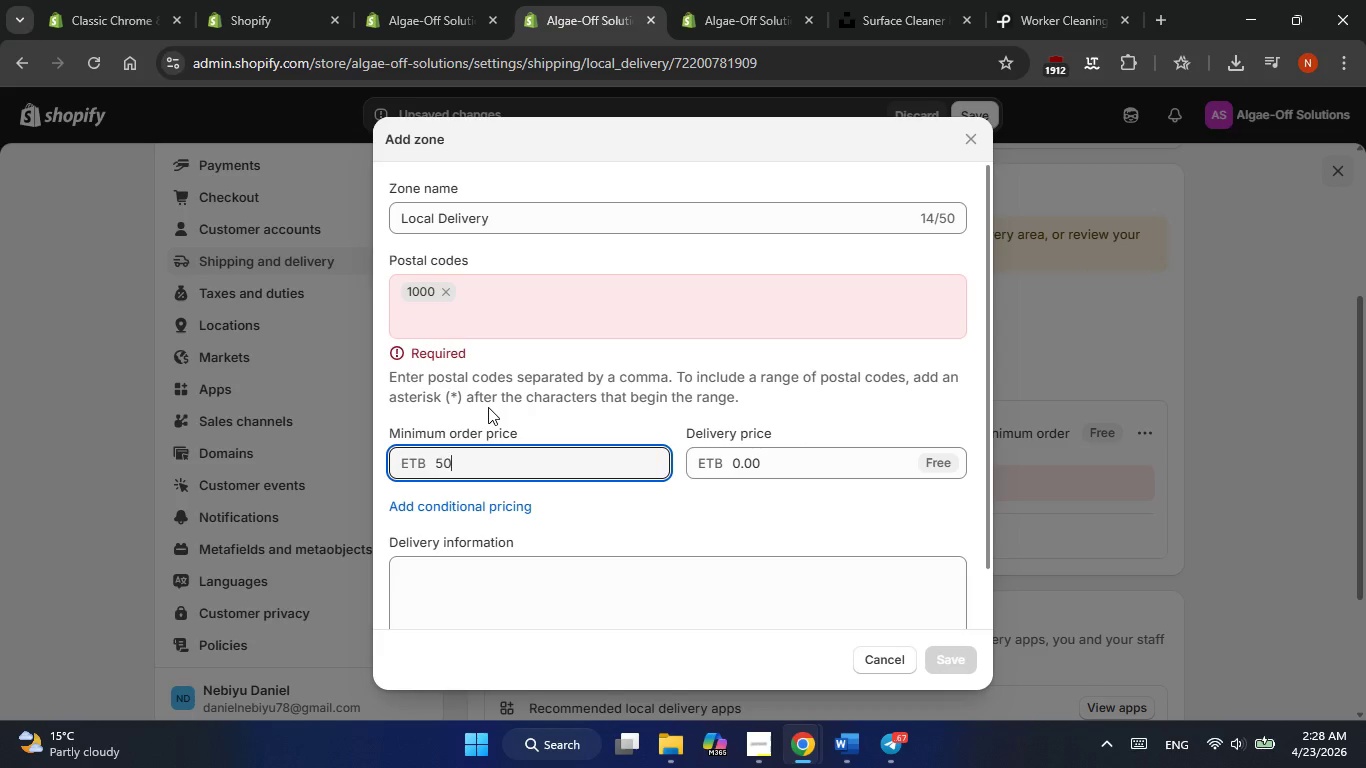 
key(Numpad0)
 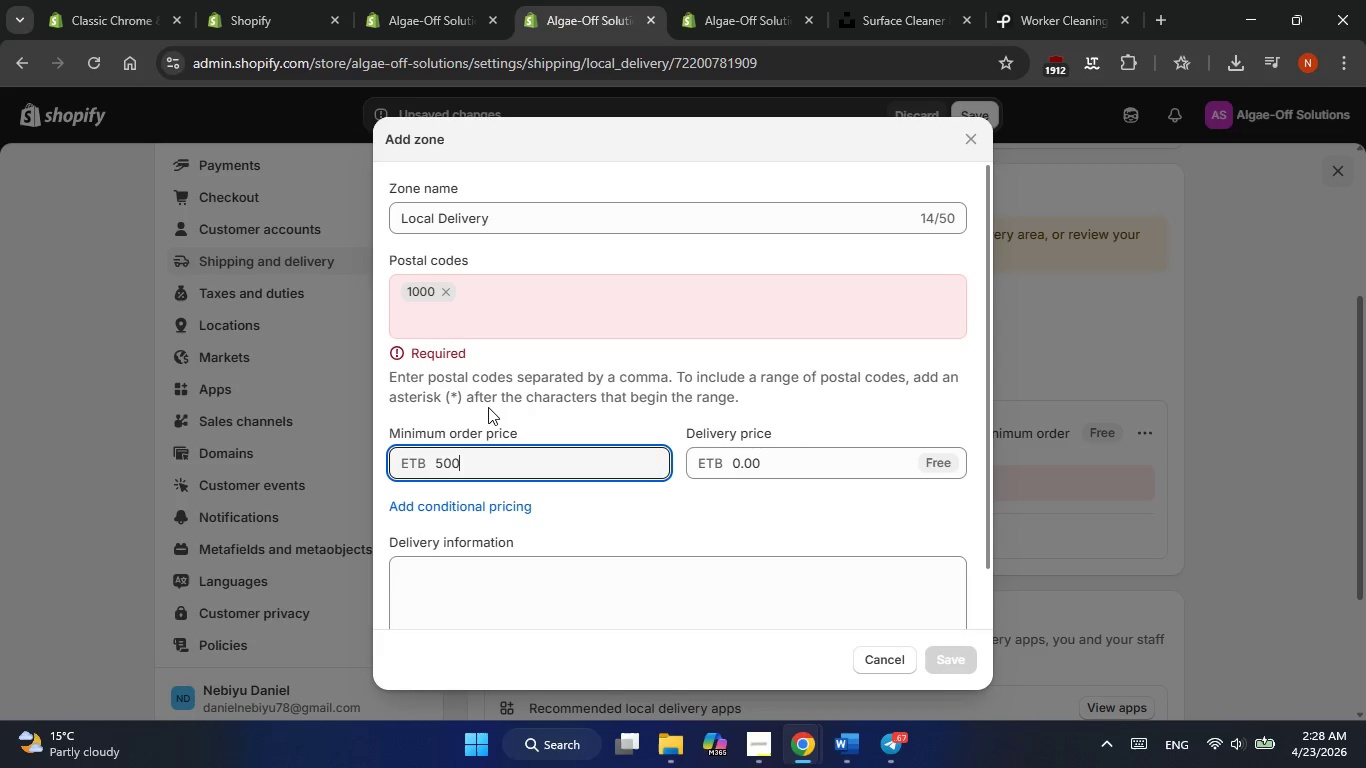 
key(Numpad0)
 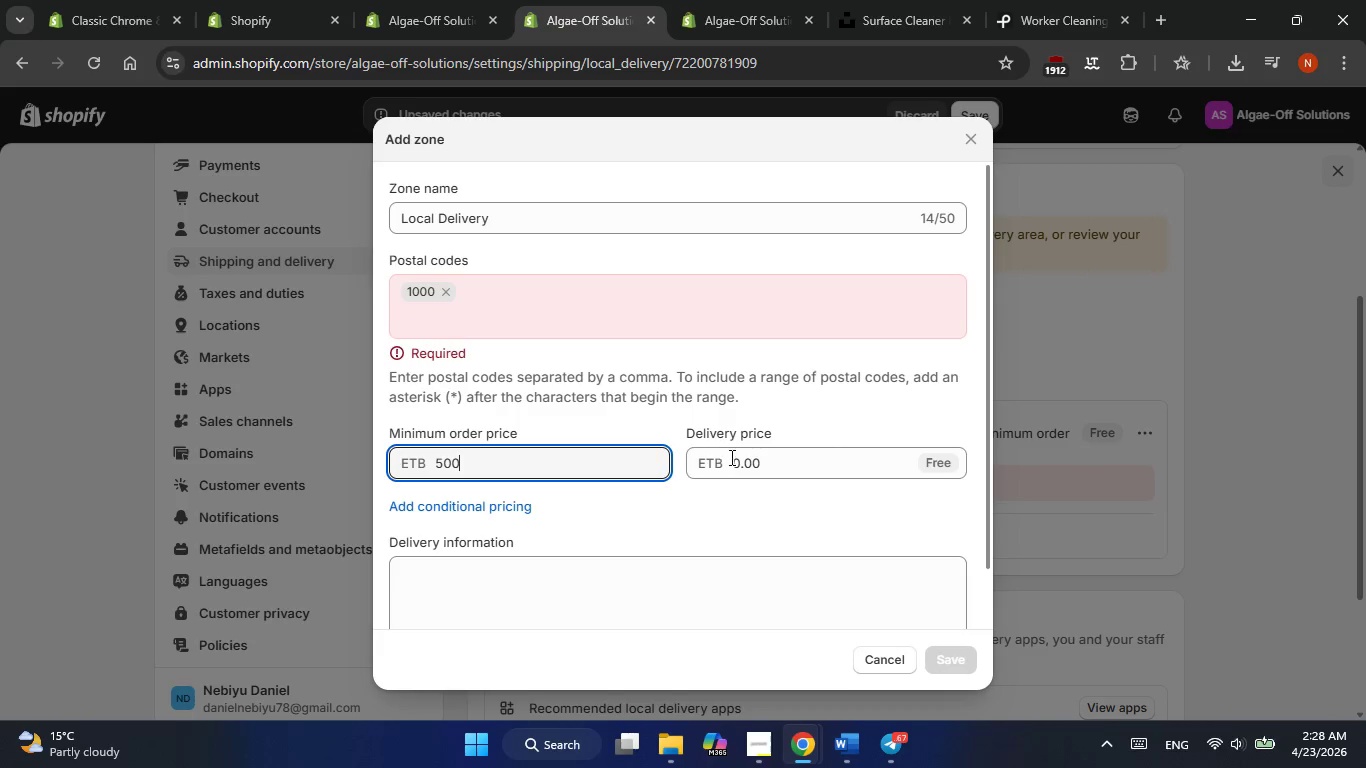 
left_click([749, 464])
 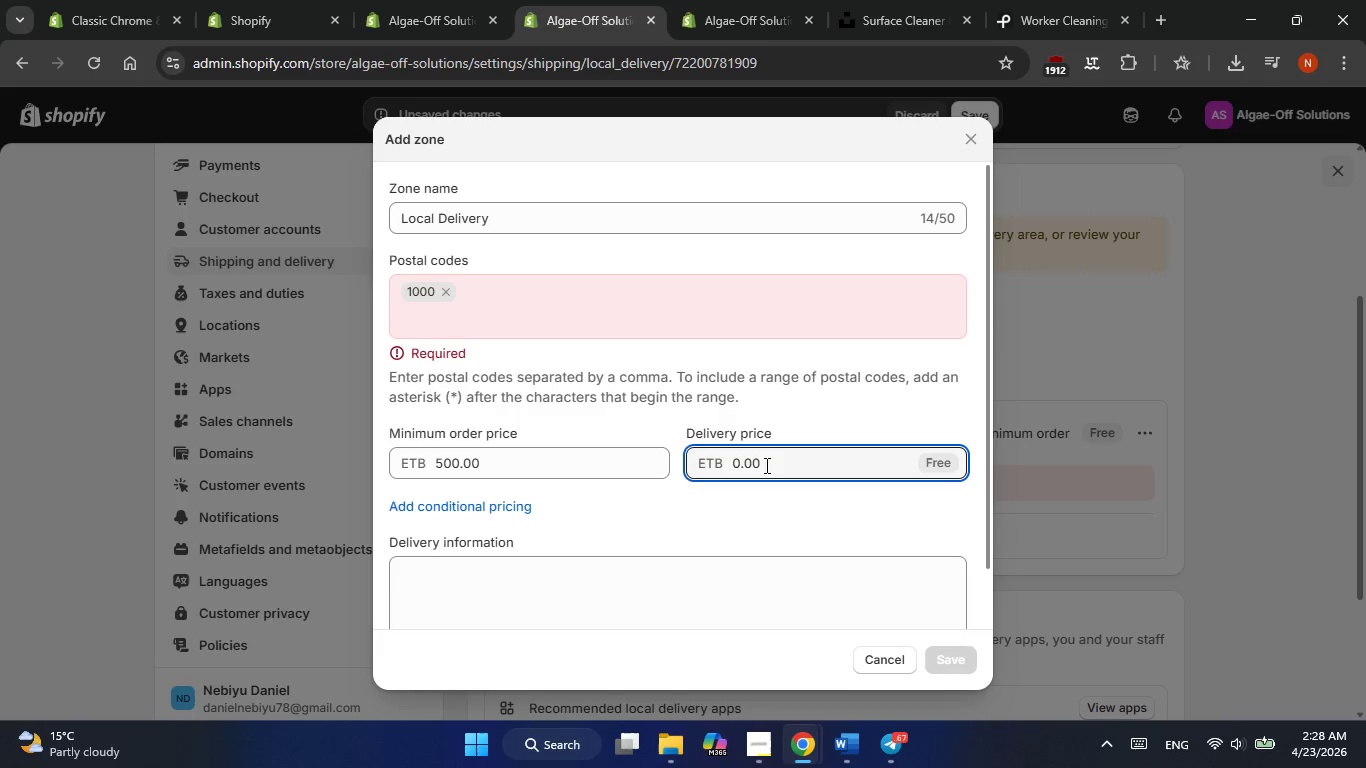 
left_click_drag(start_coordinate=[765, 465], to_coordinate=[728, 465])
 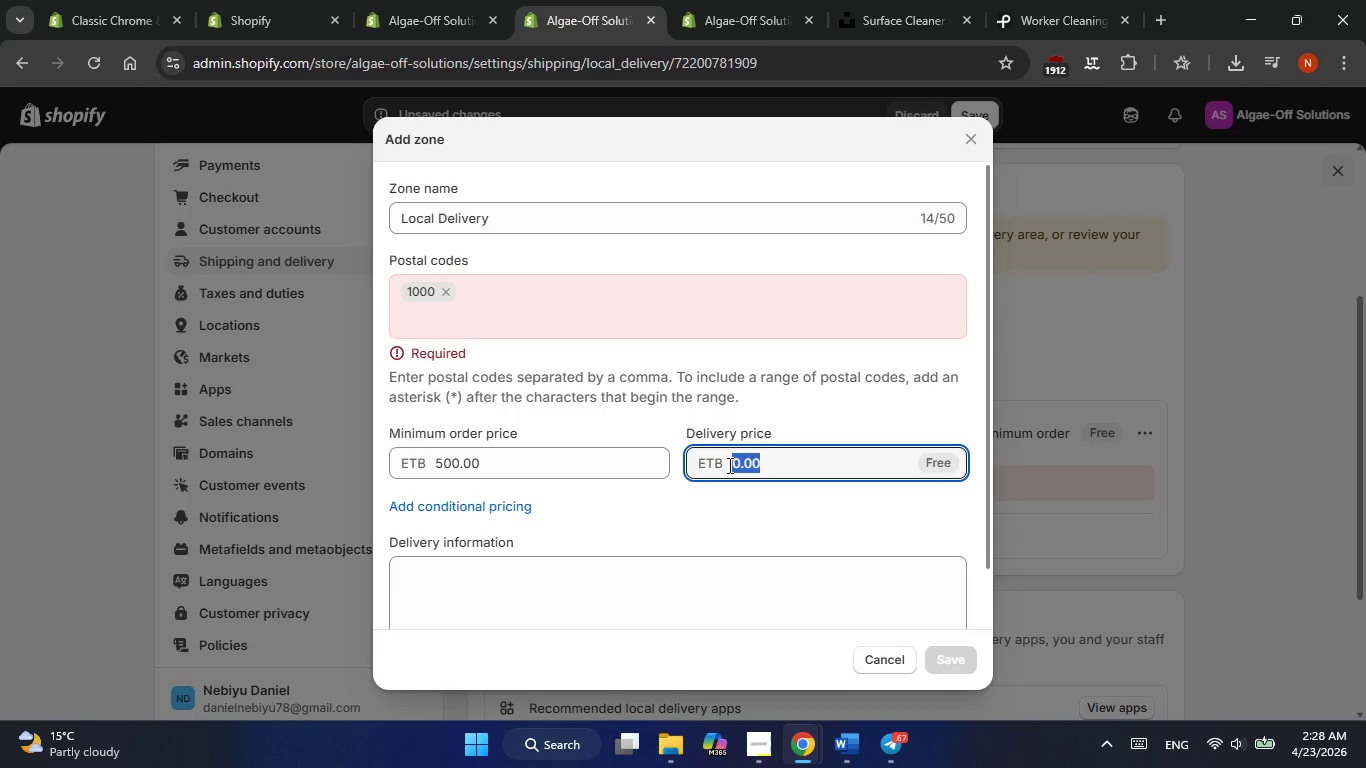 
key(Numpad5)
 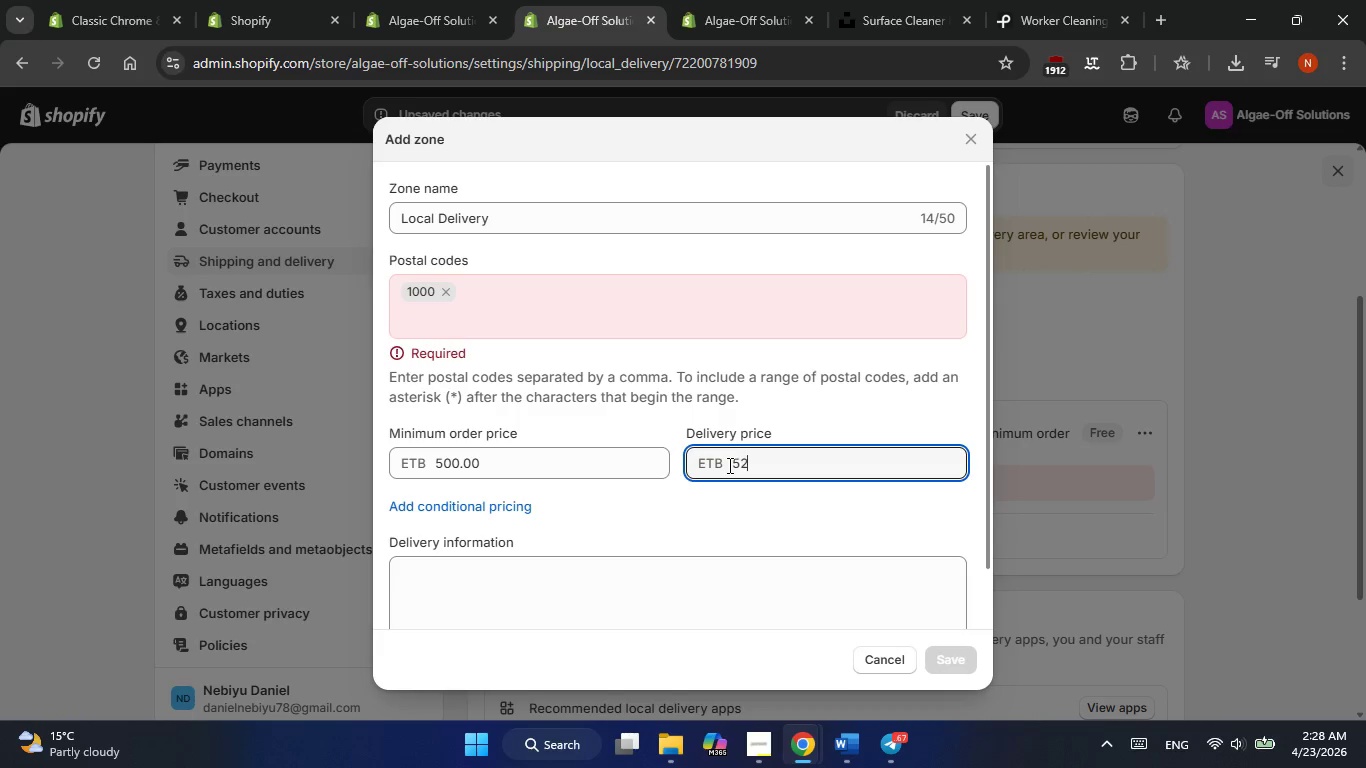 
key(Numpad2)
 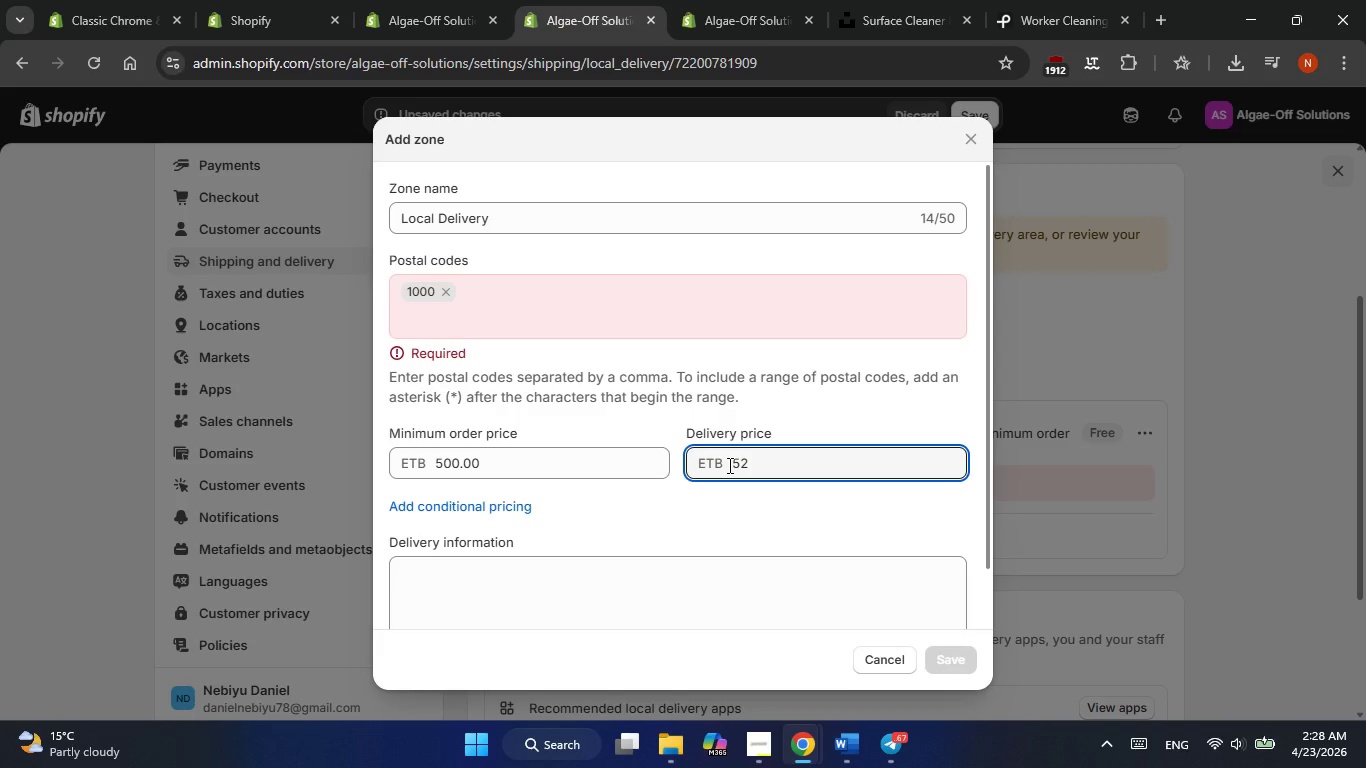 
key(Backspace)
 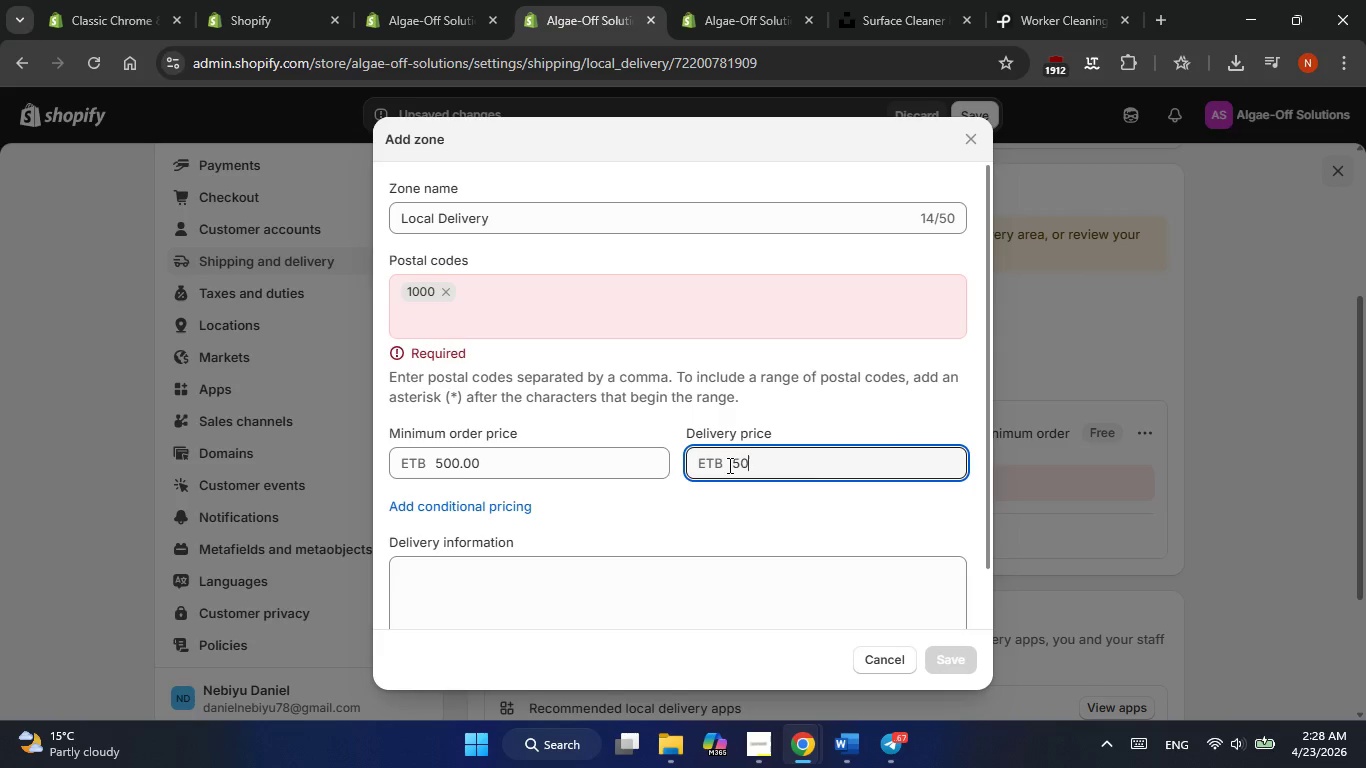 
key(Numpad0)
 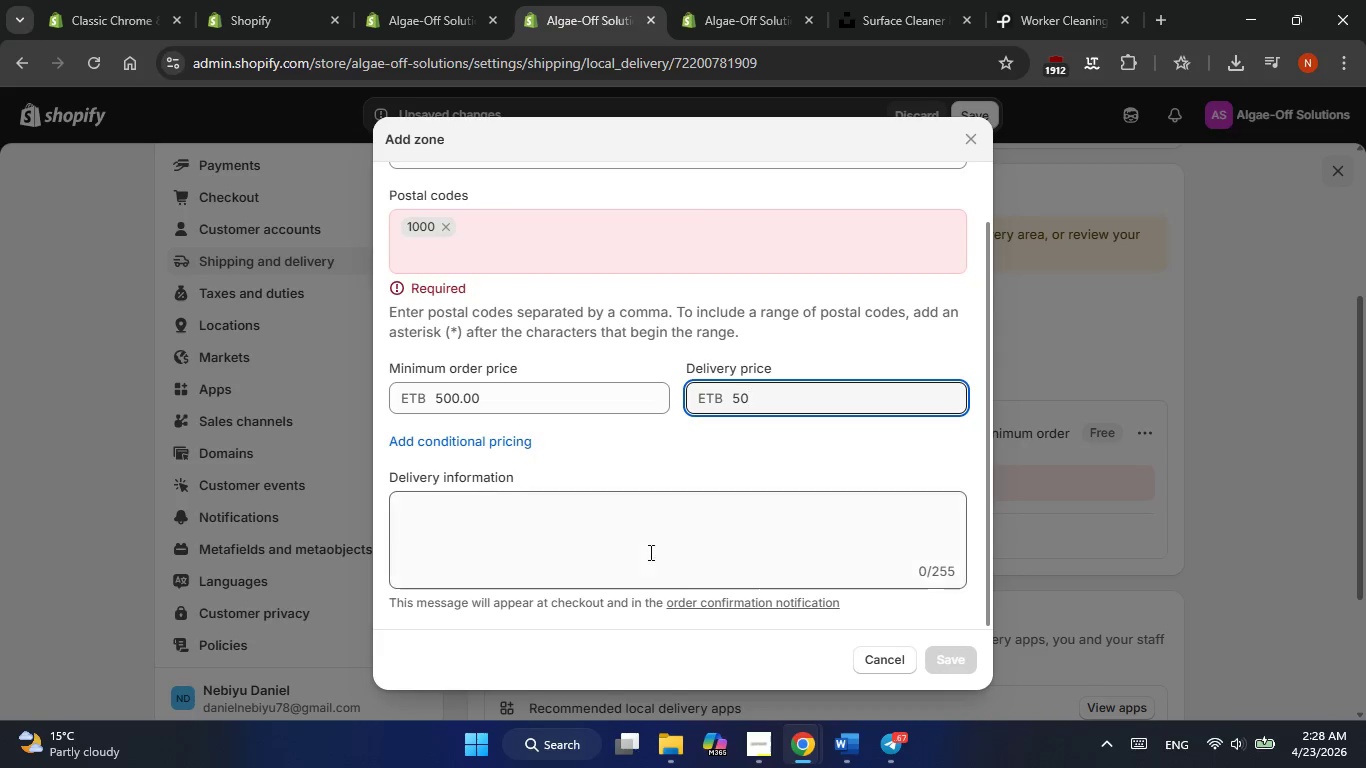 
left_click([571, 521])
 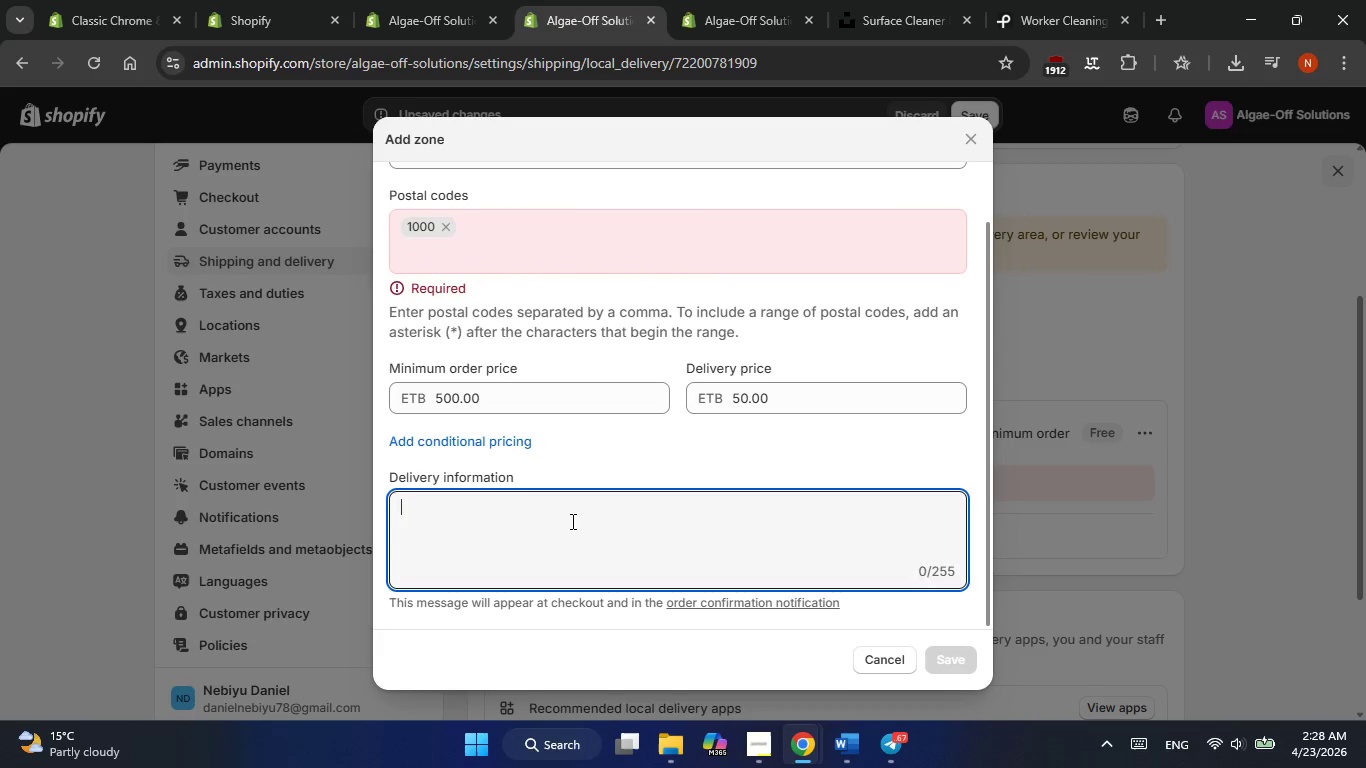 
type(Bring Pickup)
 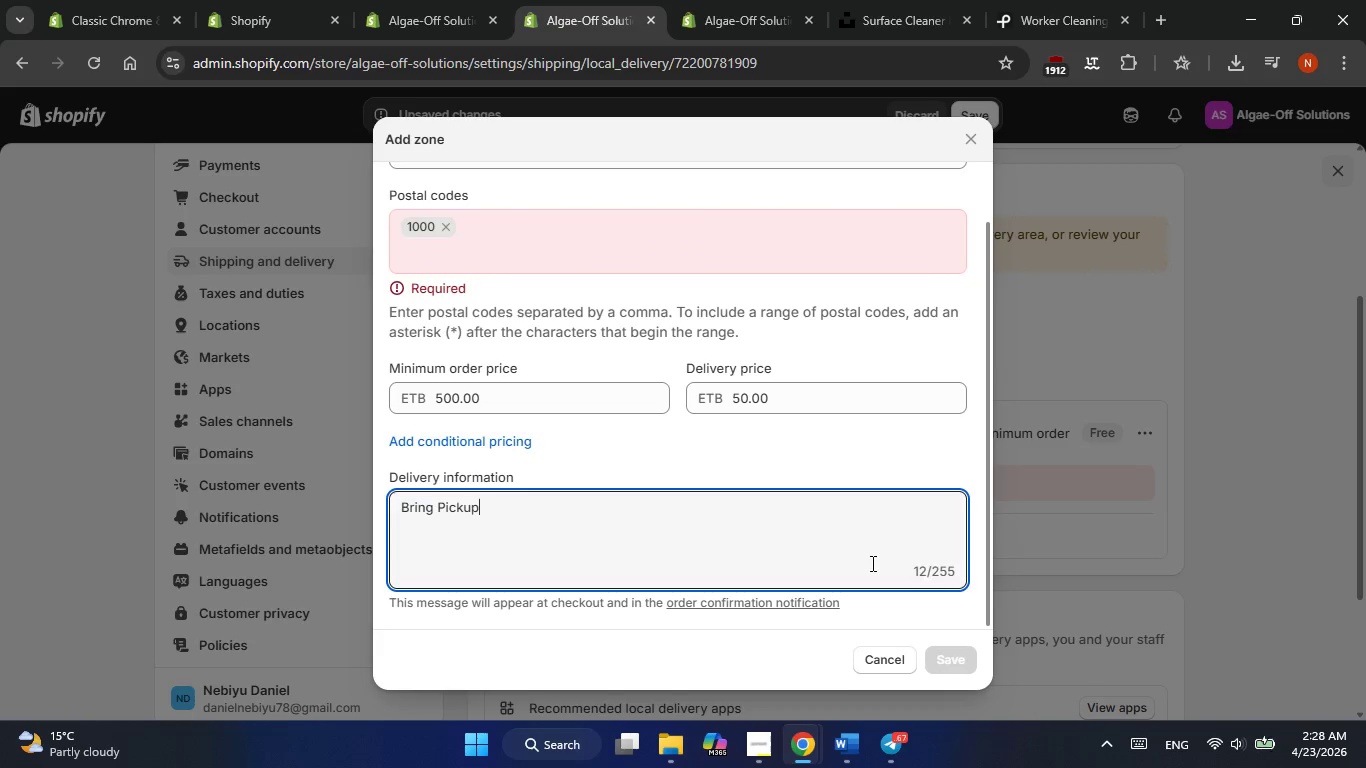 
left_click([825, 538])
 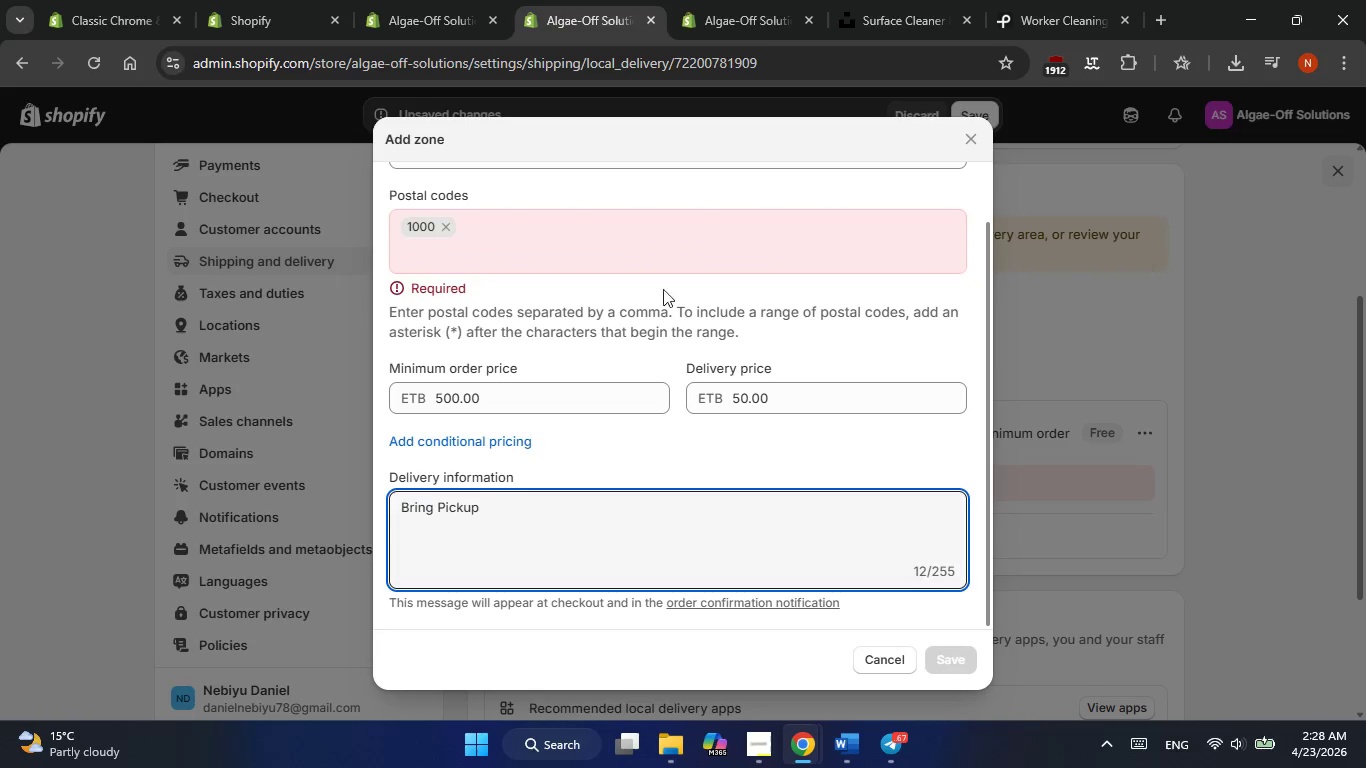 
left_click([629, 236])
 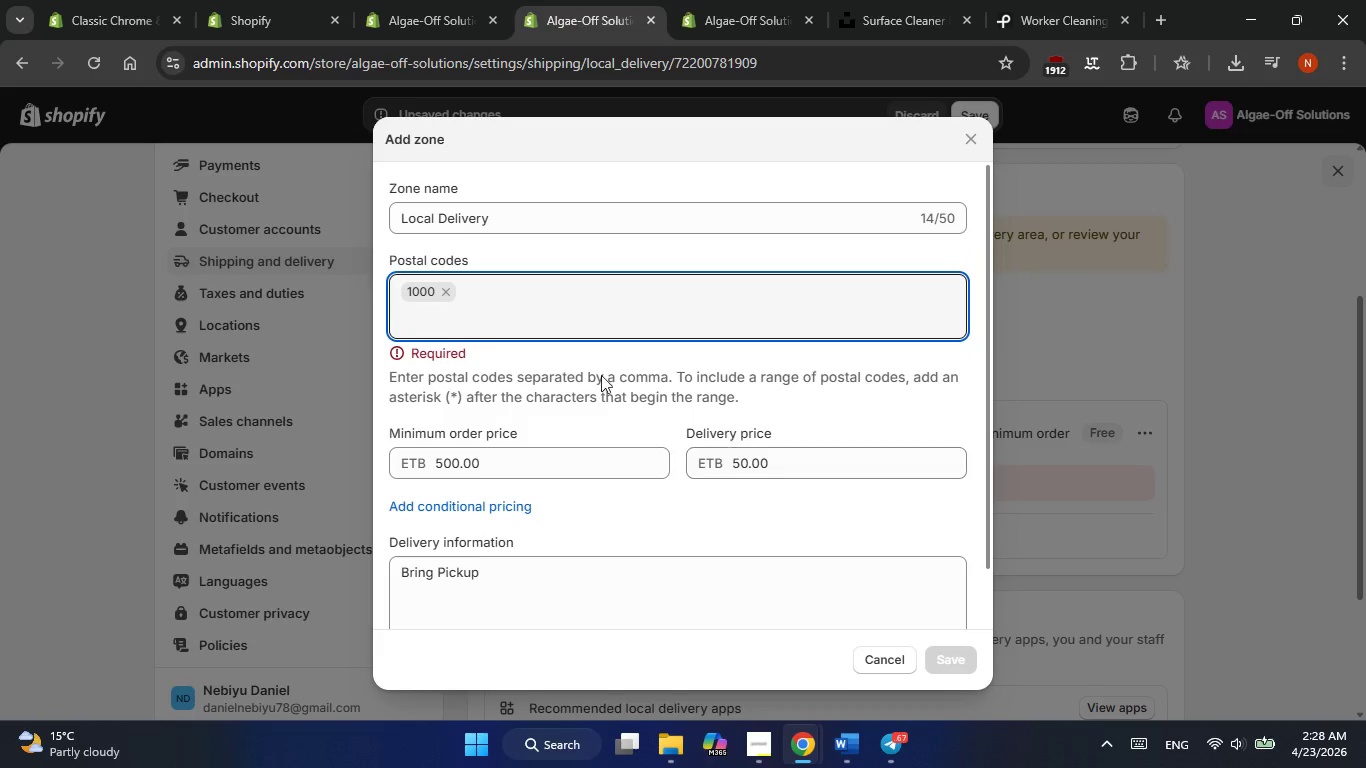 
left_click([456, 334])
 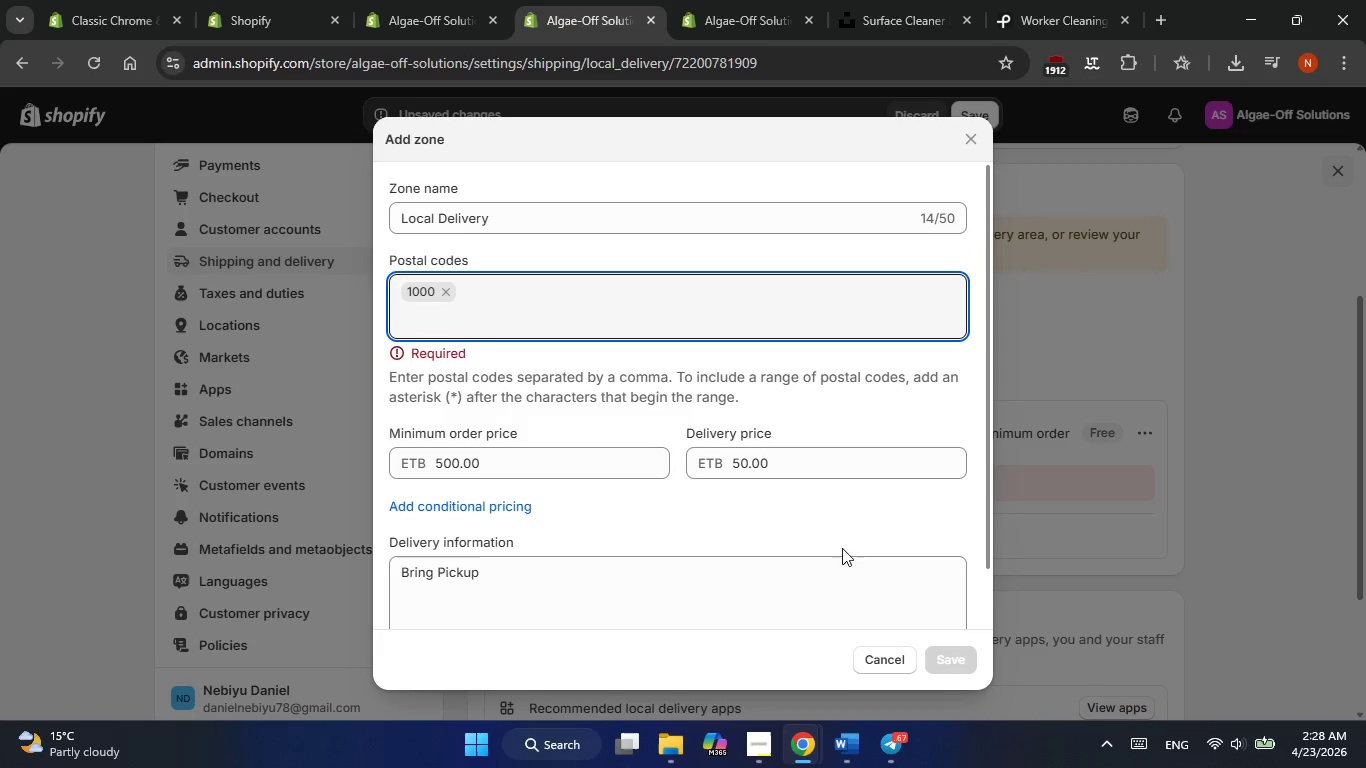 
left_click([858, 502])
 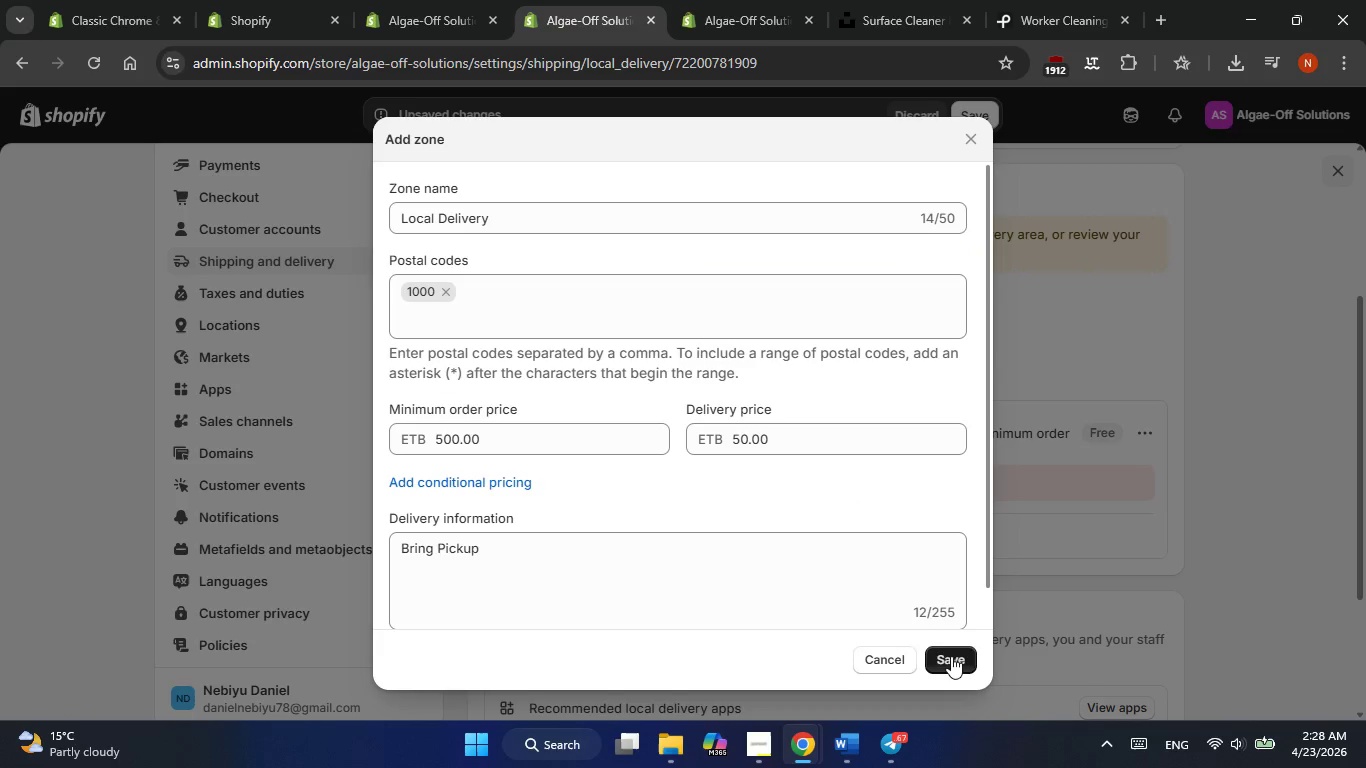 
left_click([950, 658])
 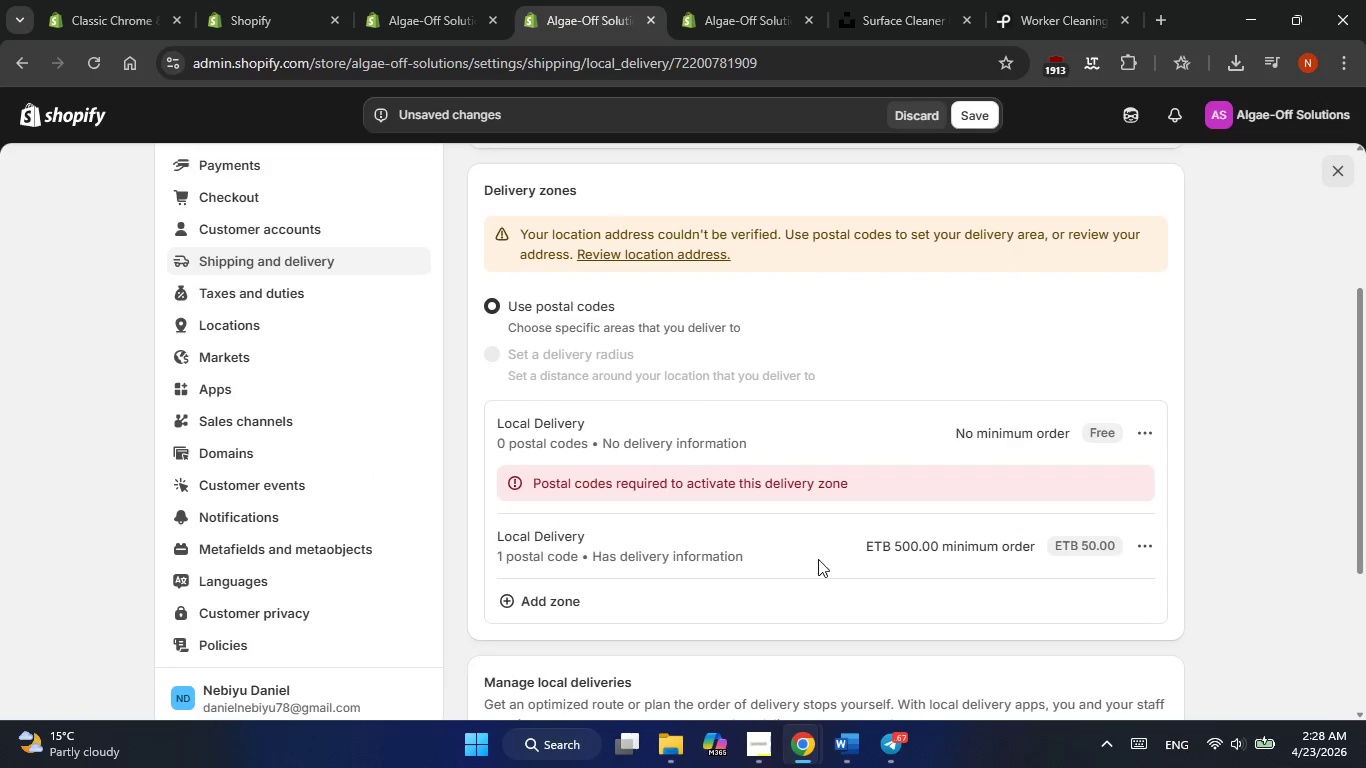 
wait(5.61)
 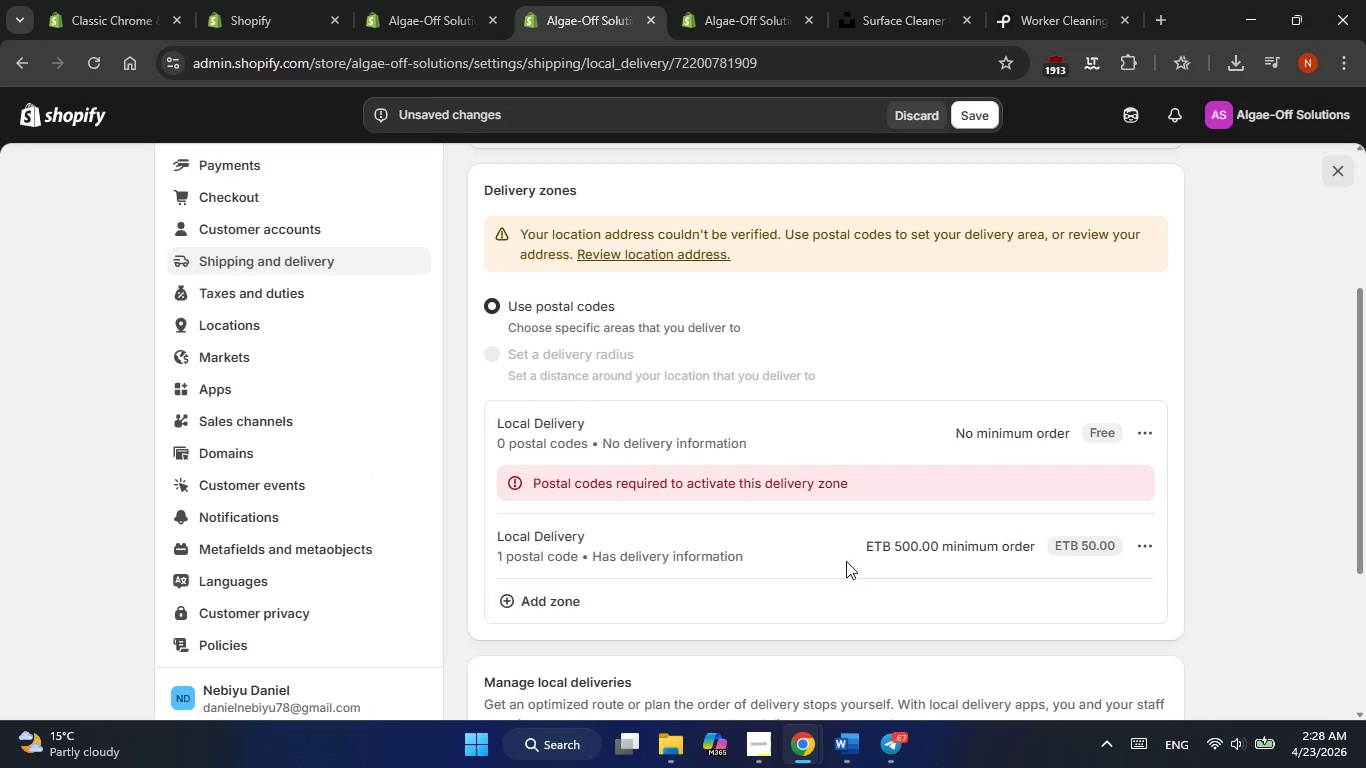 
left_click([664, 559])
 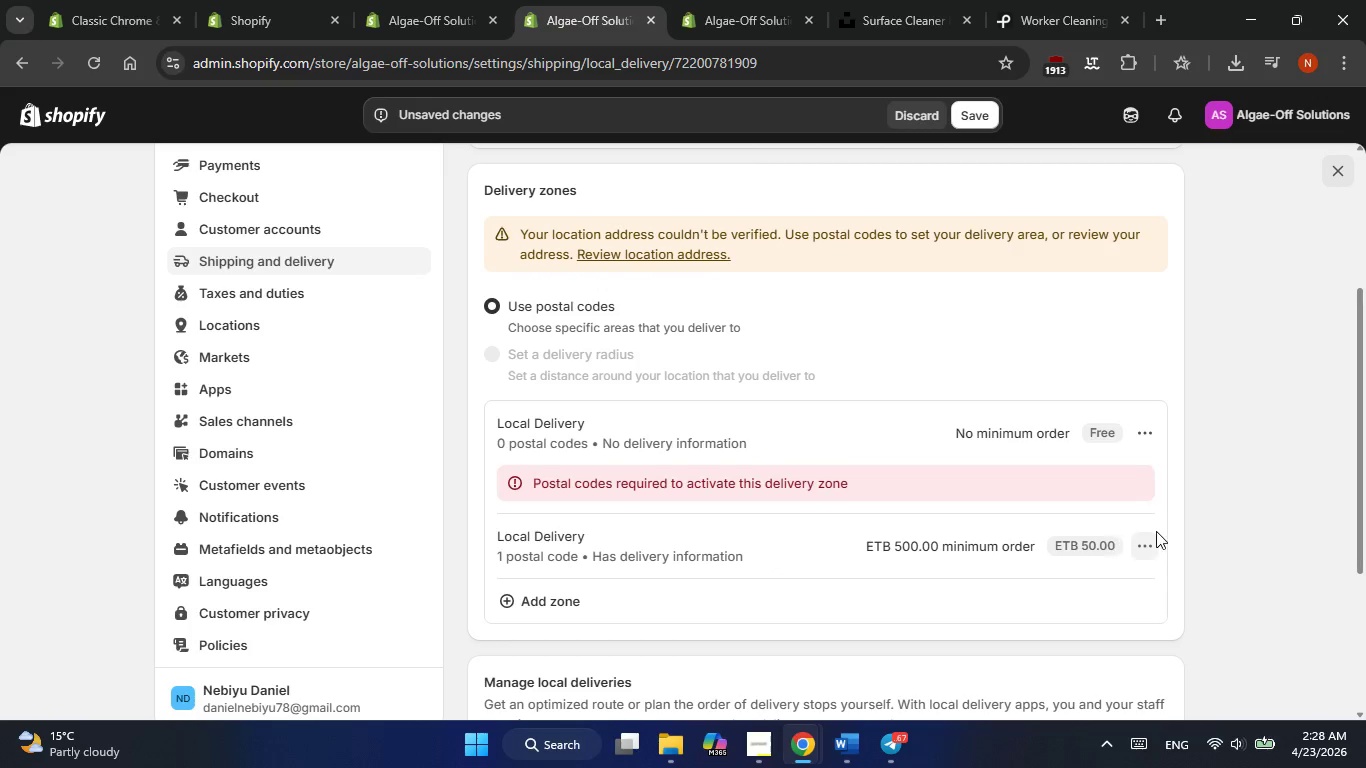 
left_click([1156, 531])
 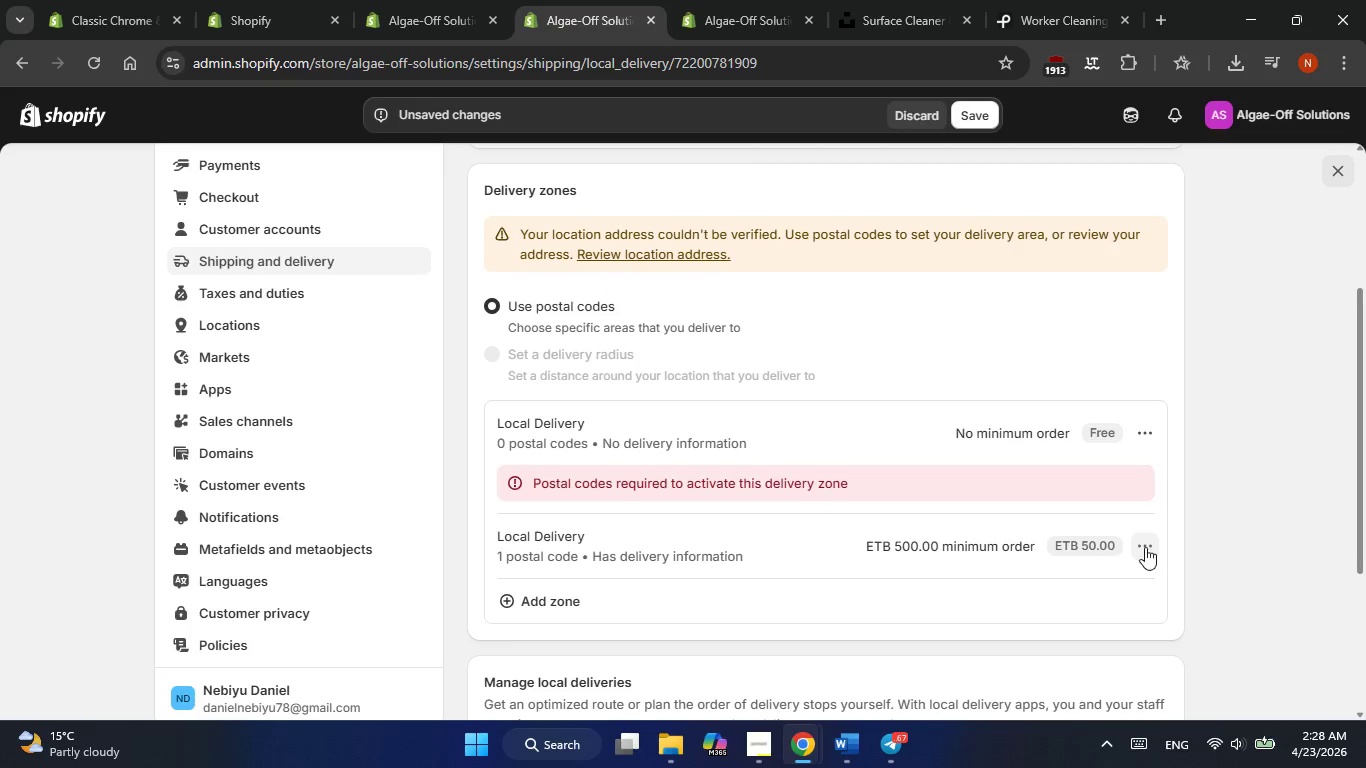 
left_click([1145, 547])
 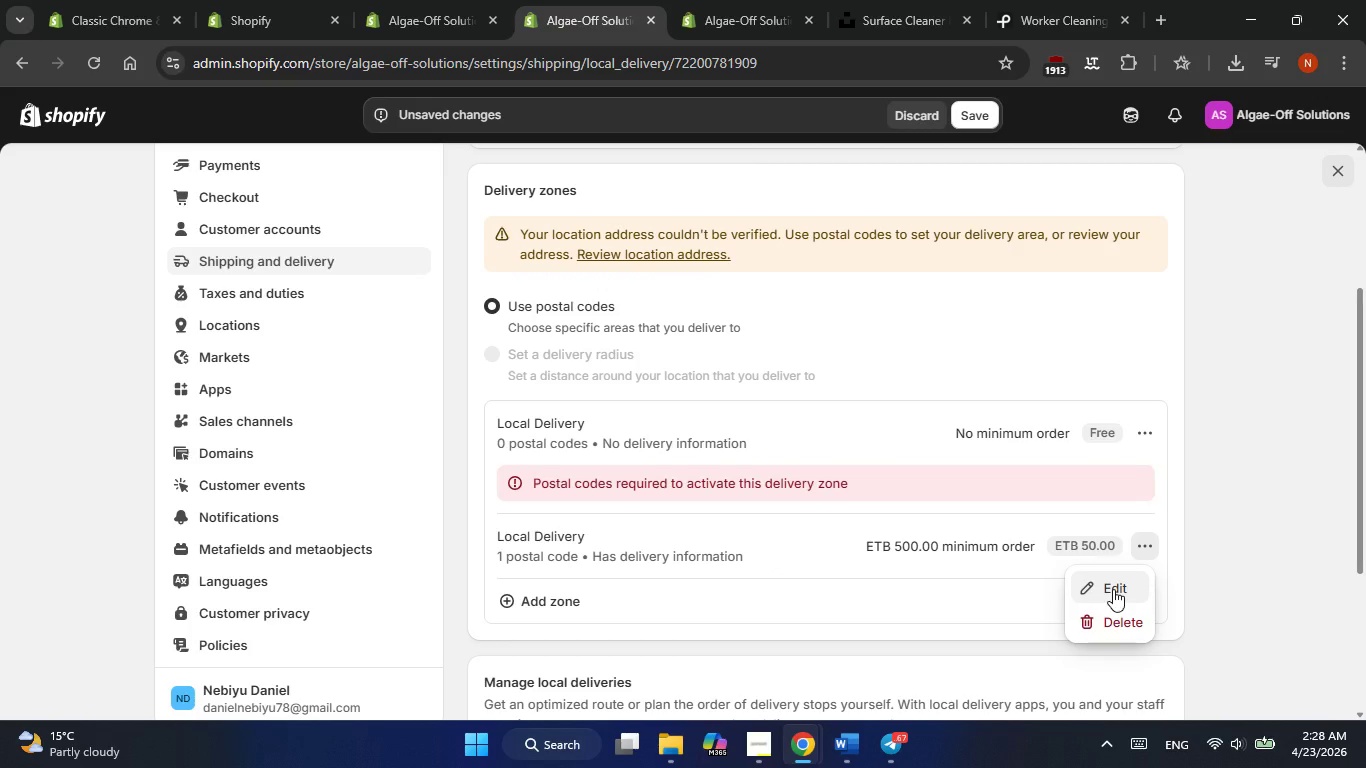 
left_click([1113, 589])
 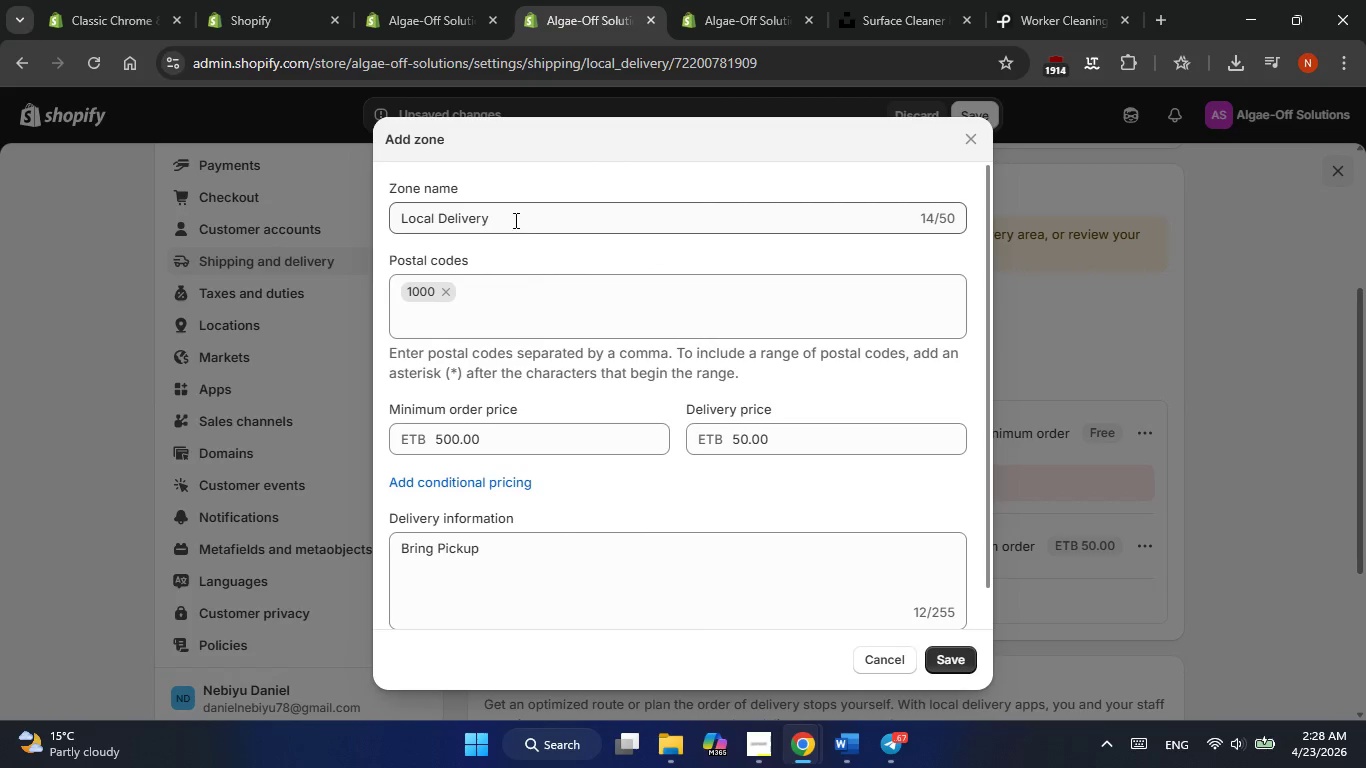 
double_click([512, 218])
 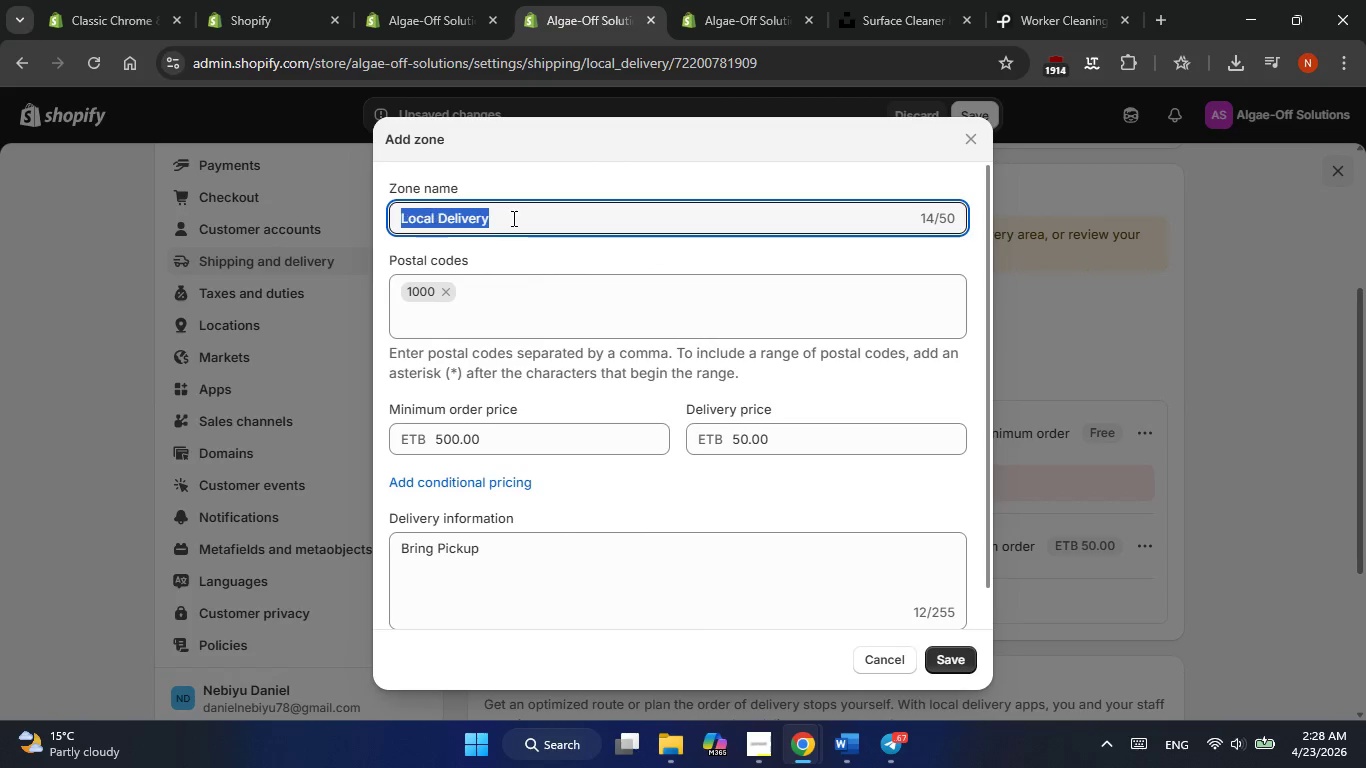 
triple_click([512, 218])
 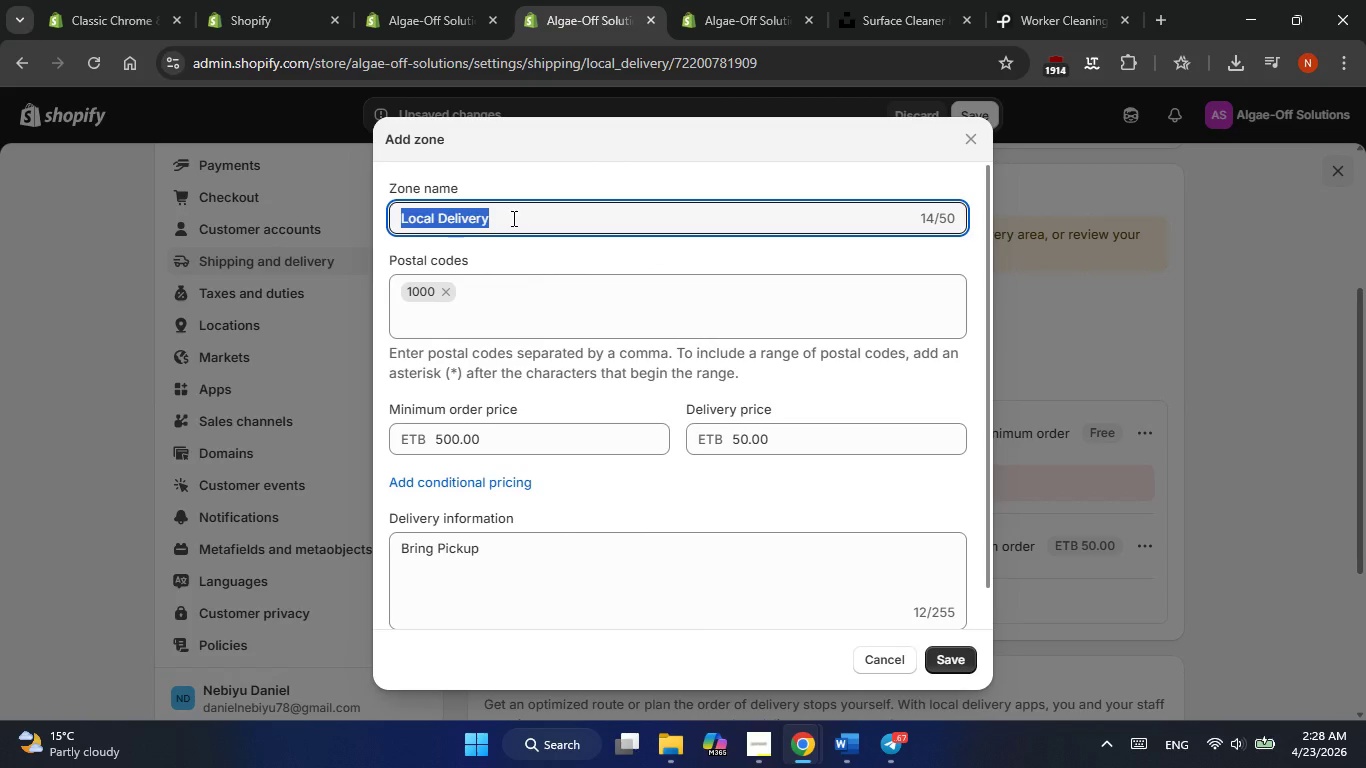 
type(Zone 1)
 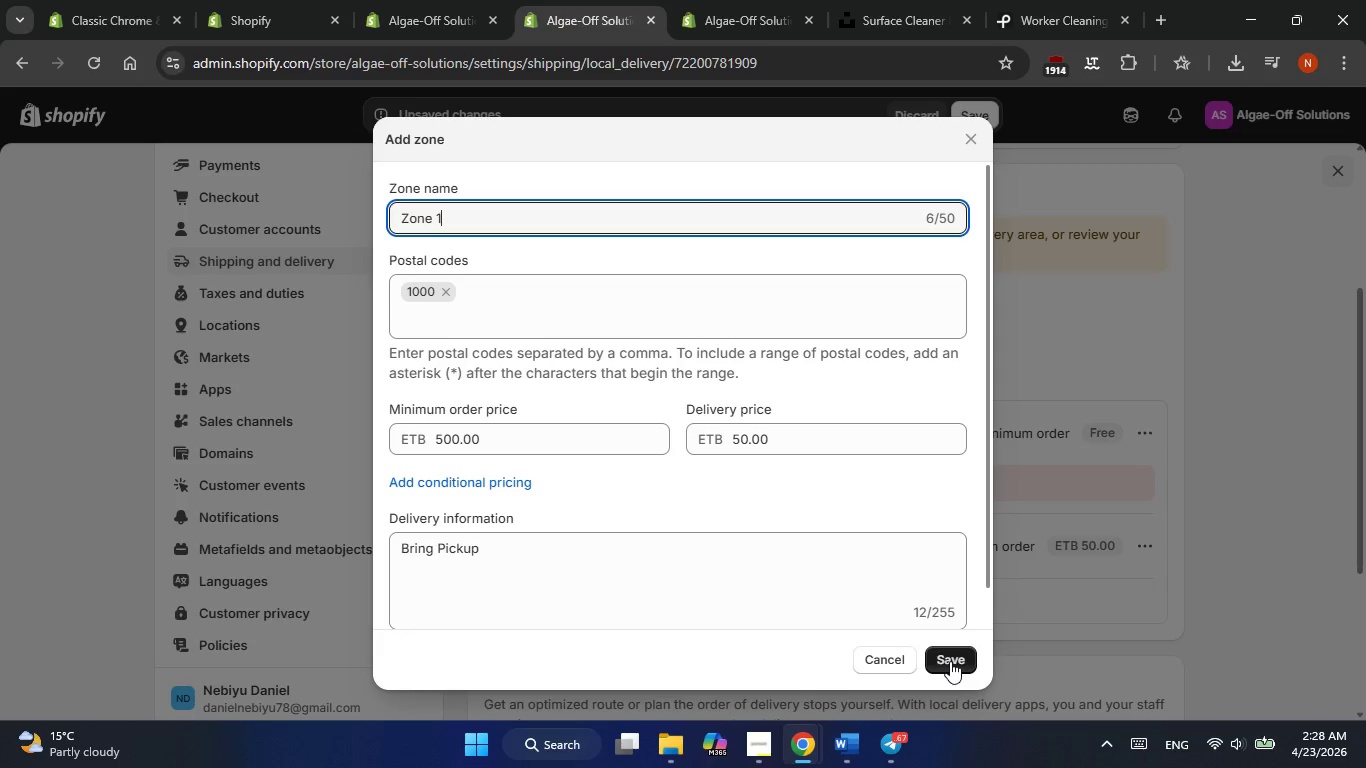 
left_click([950, 661])
 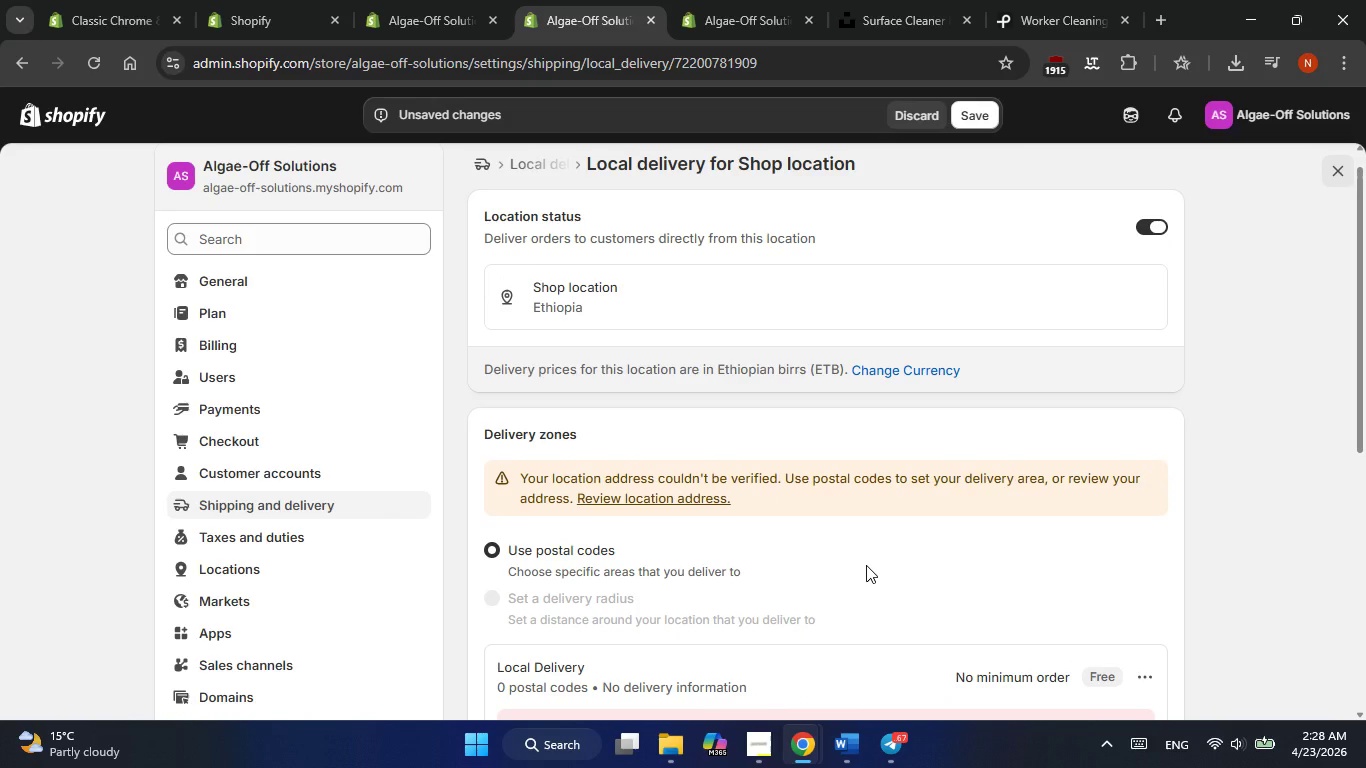 
wait(6.64)
 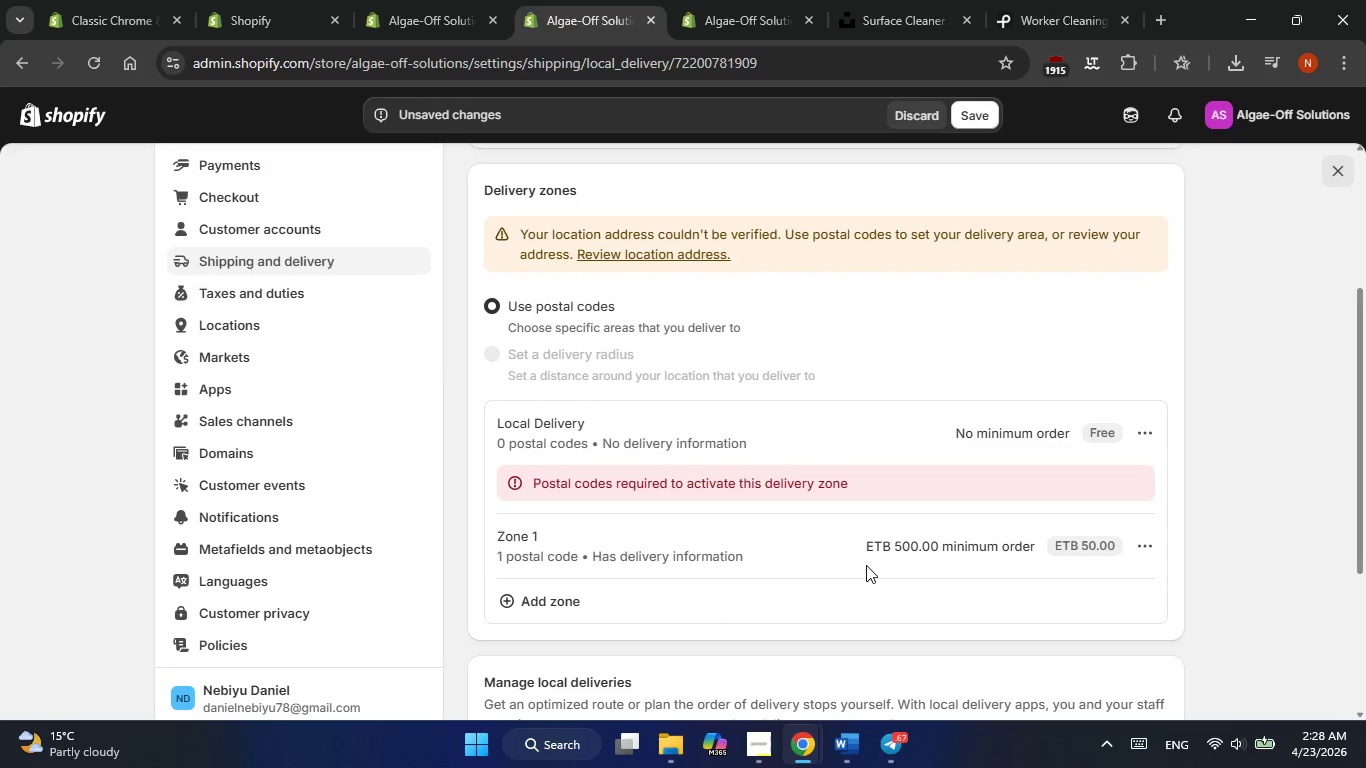 
left_click([977, 118])
 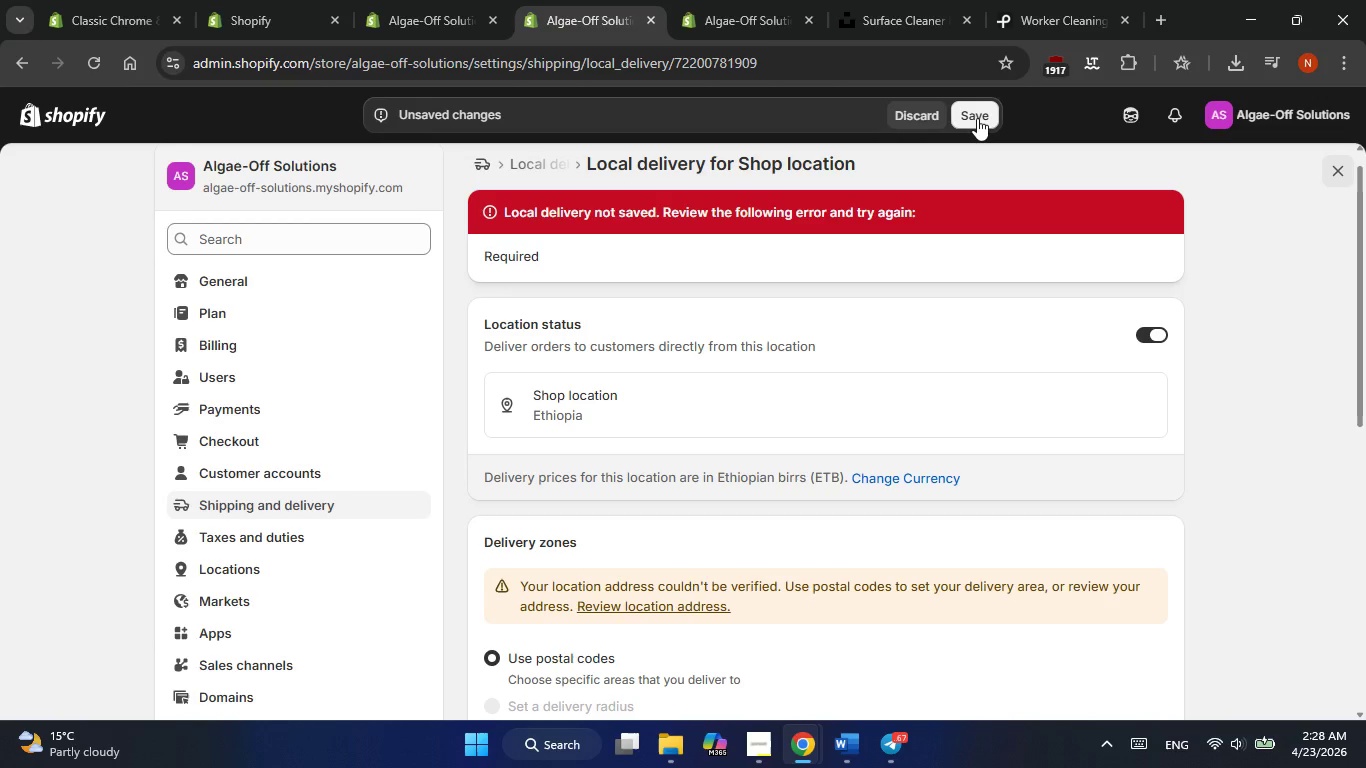 
mouse_move([887, 422])
 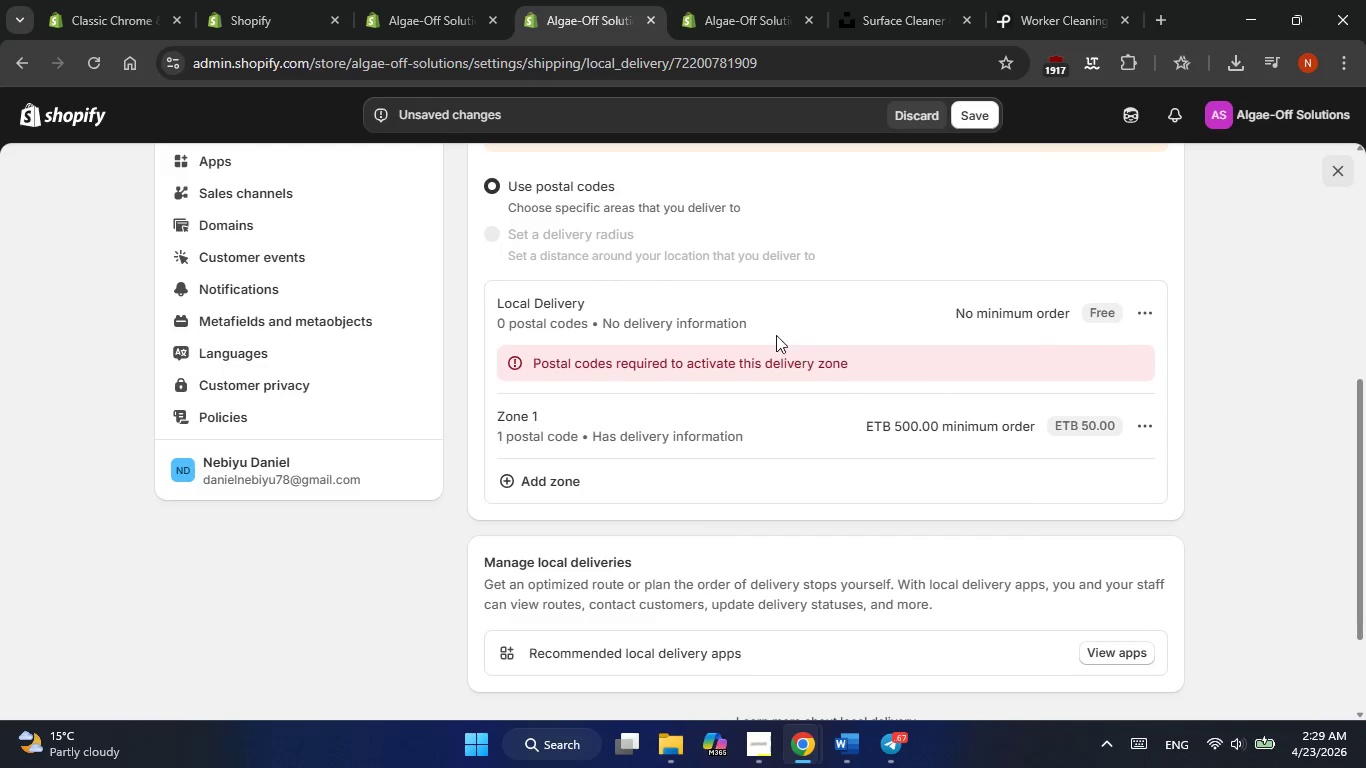 
left_click([763, 329])
 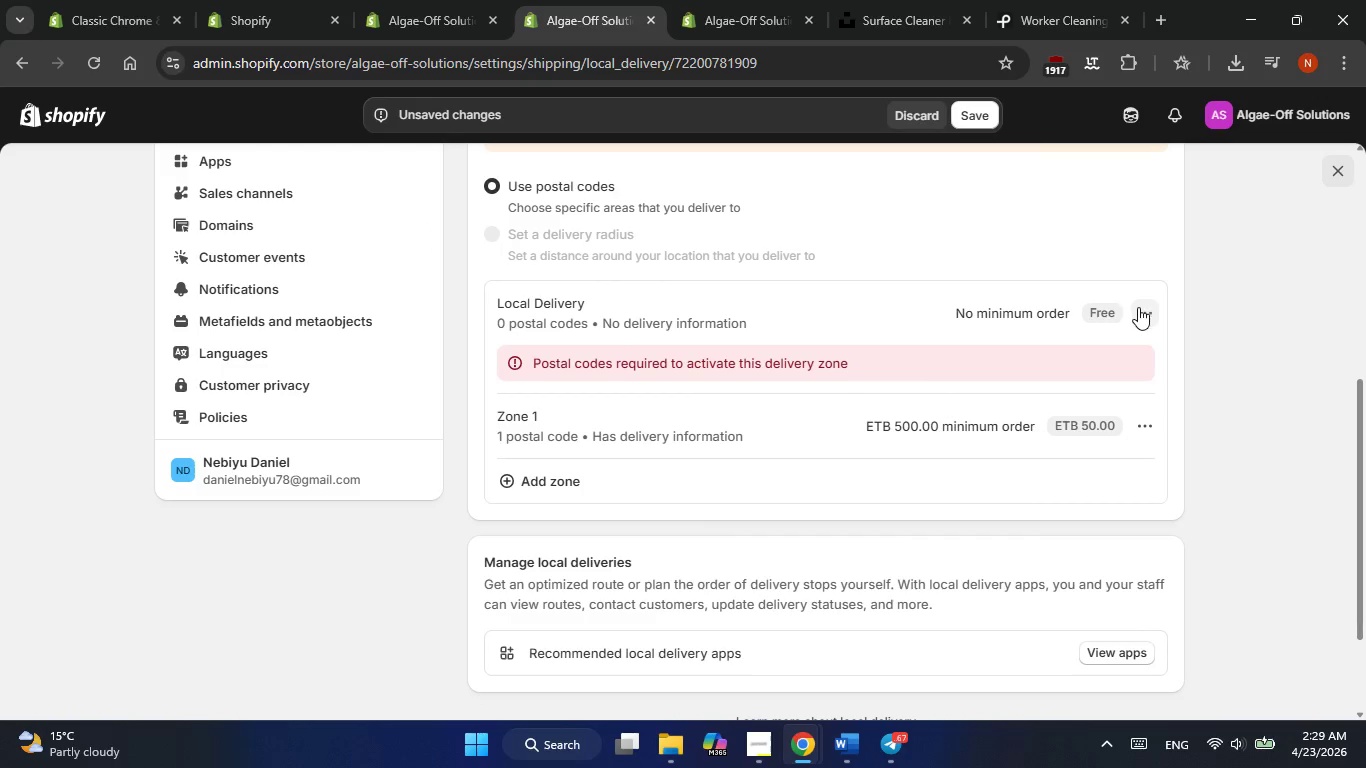 
left_click([1138, 308])
 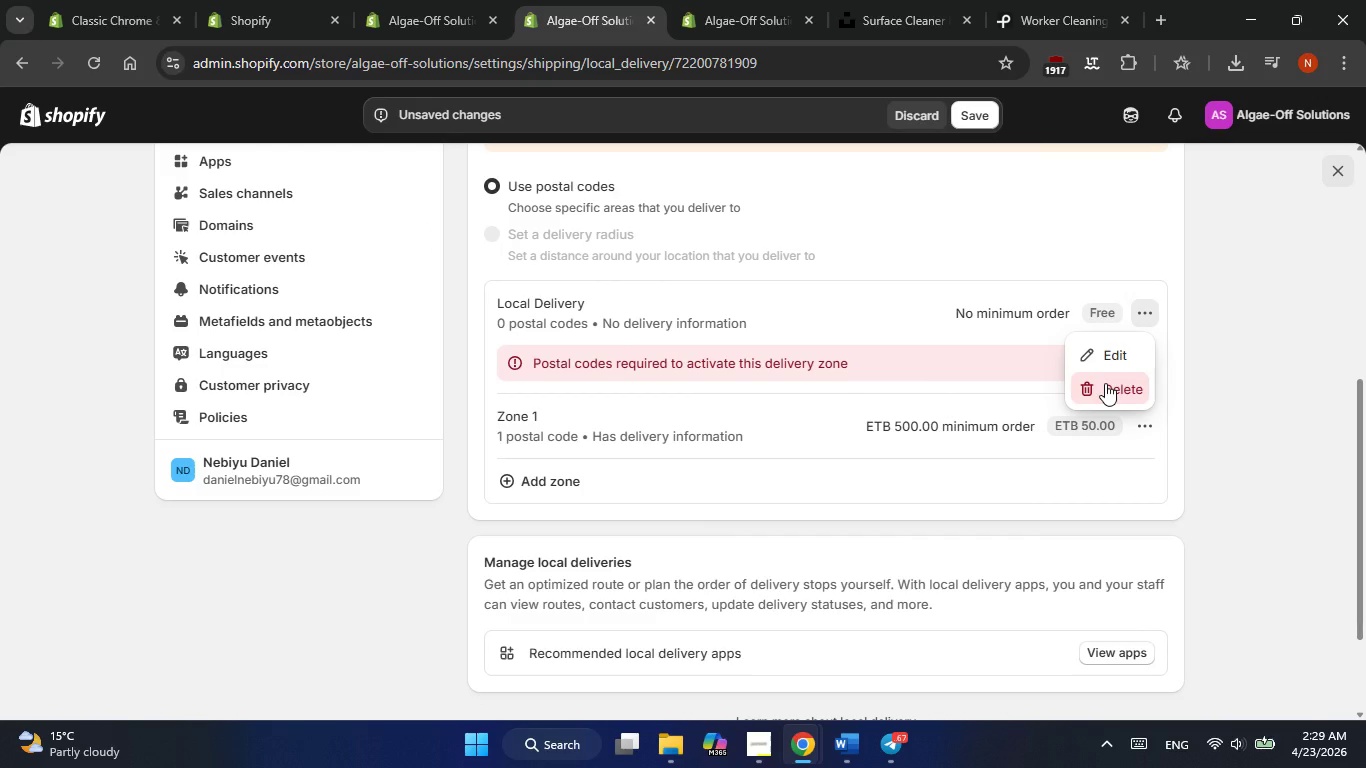 
left_click([1108, 347])
 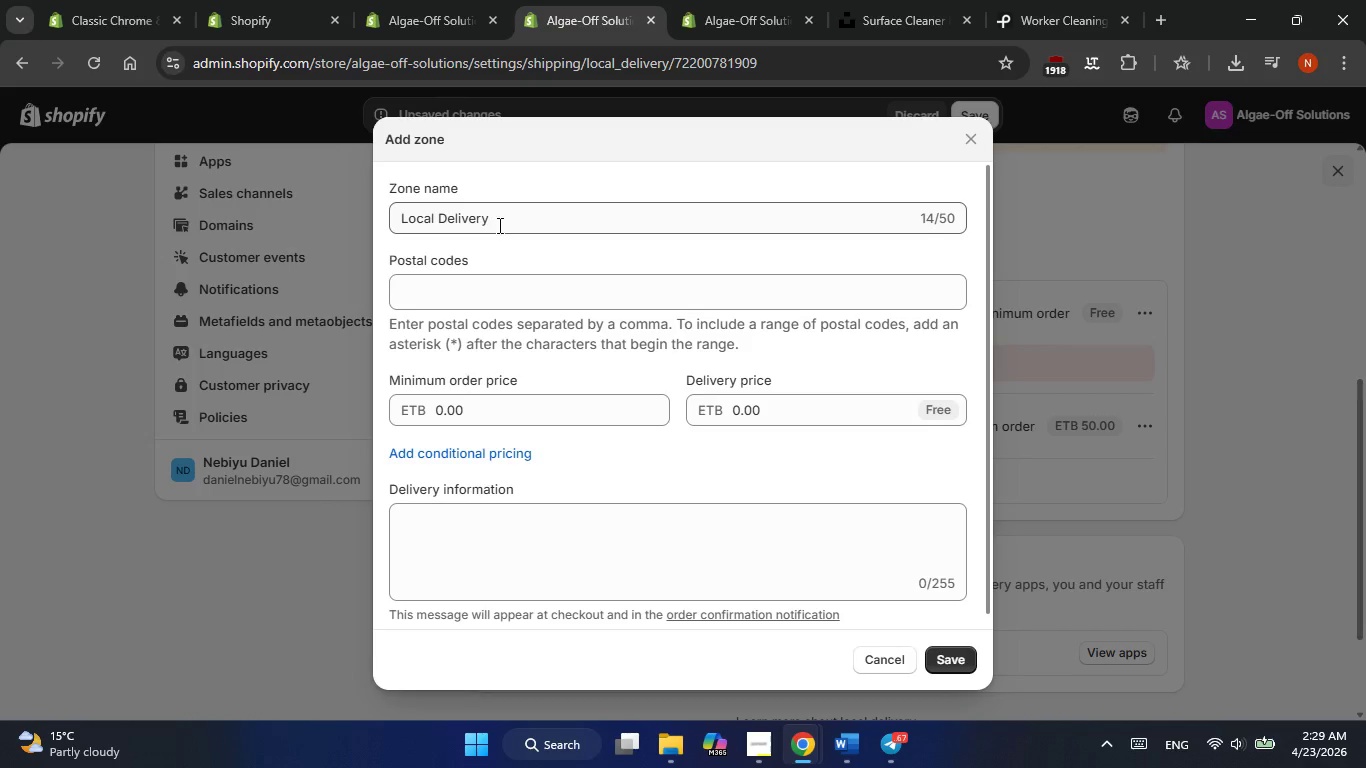 
left_click([459, 296])
 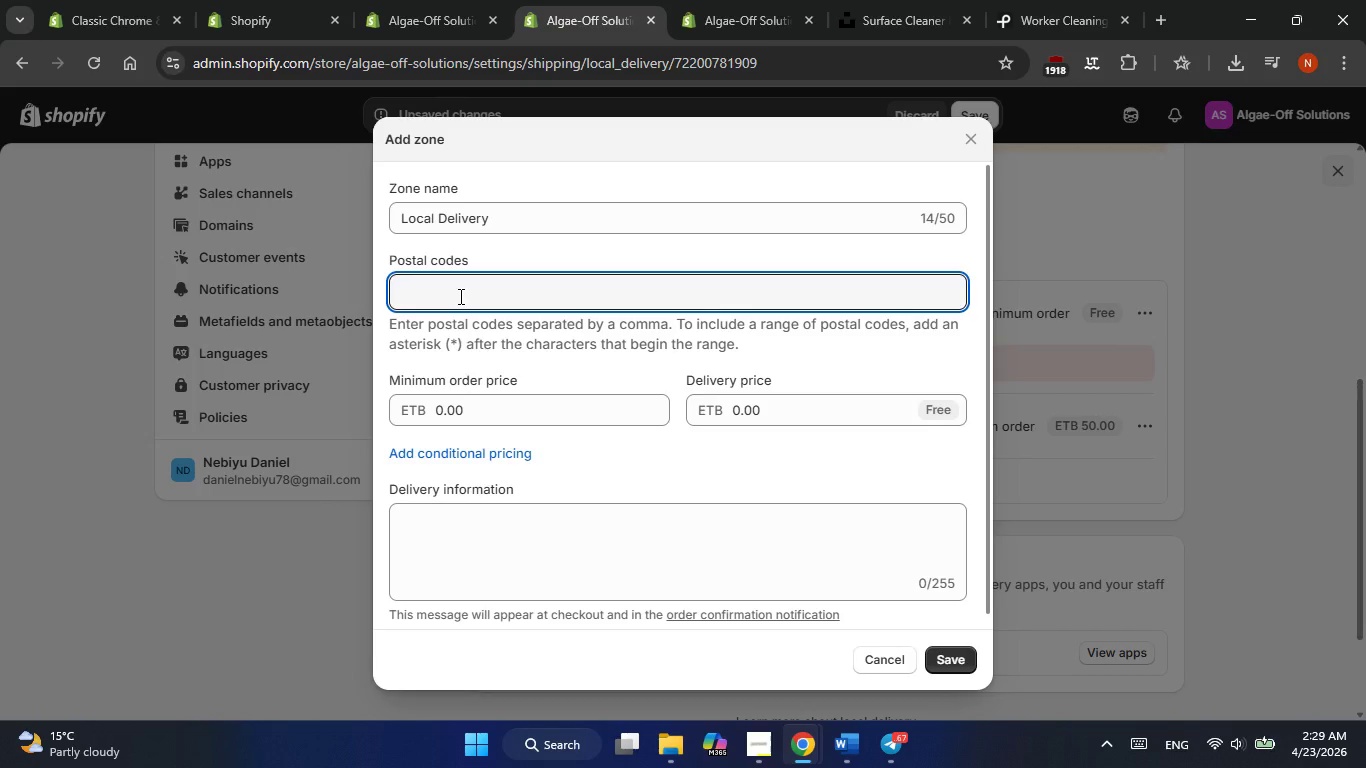 
key(Numpad1)
 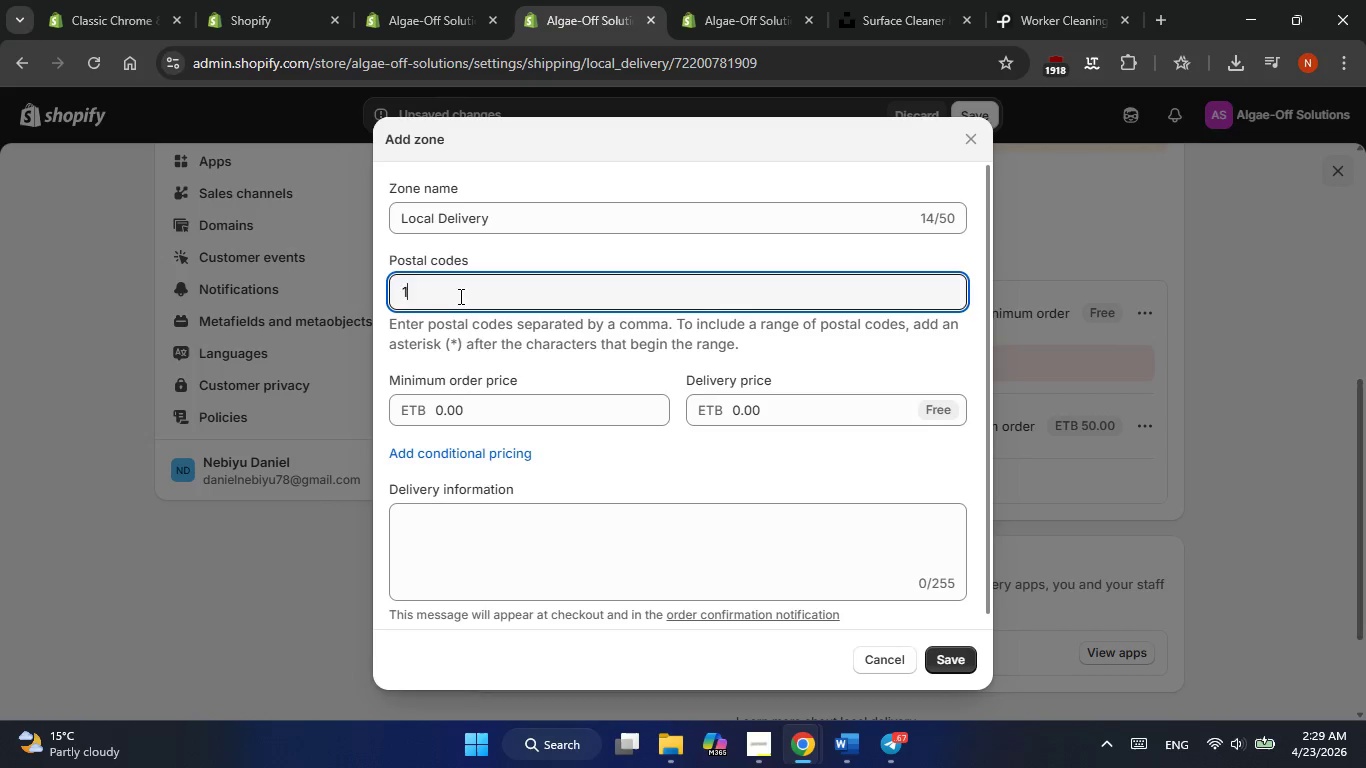 
key(Numpad0)
 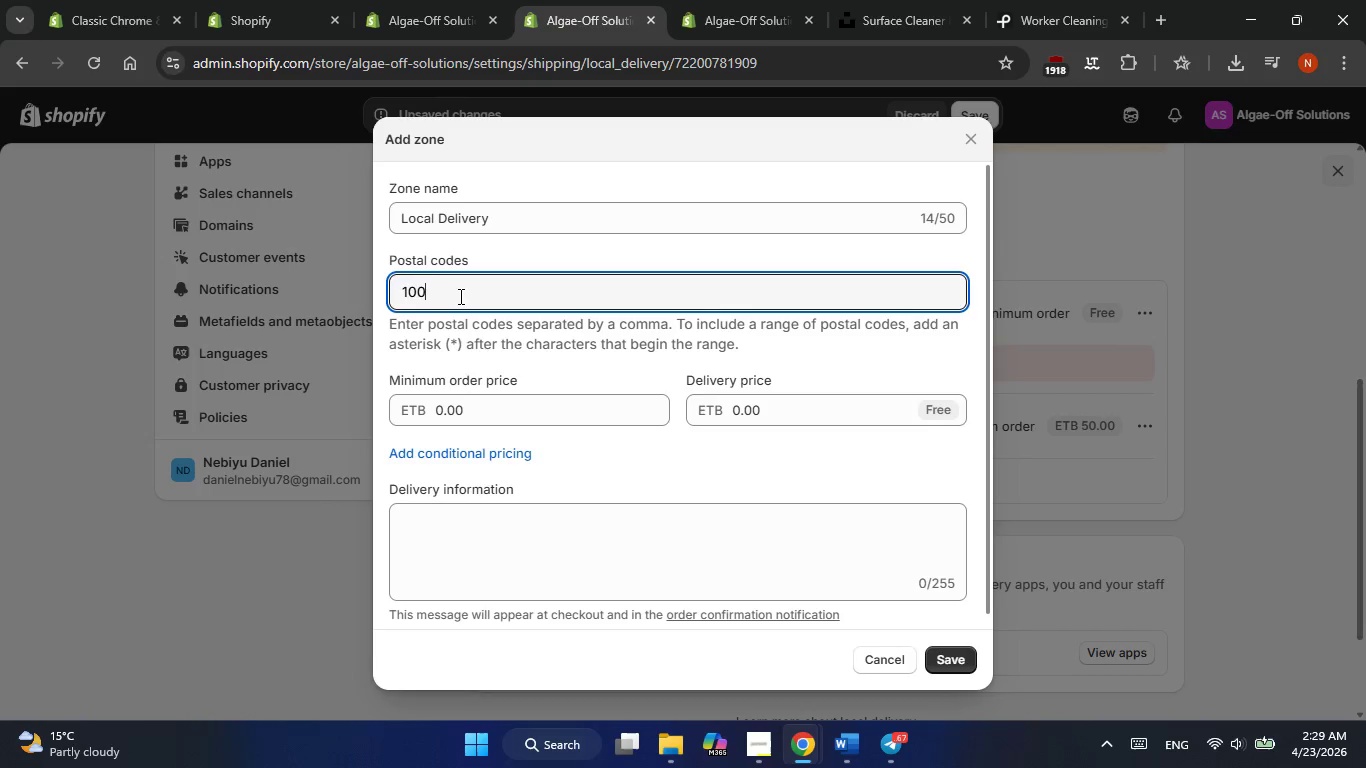 
key(Numpad0)
 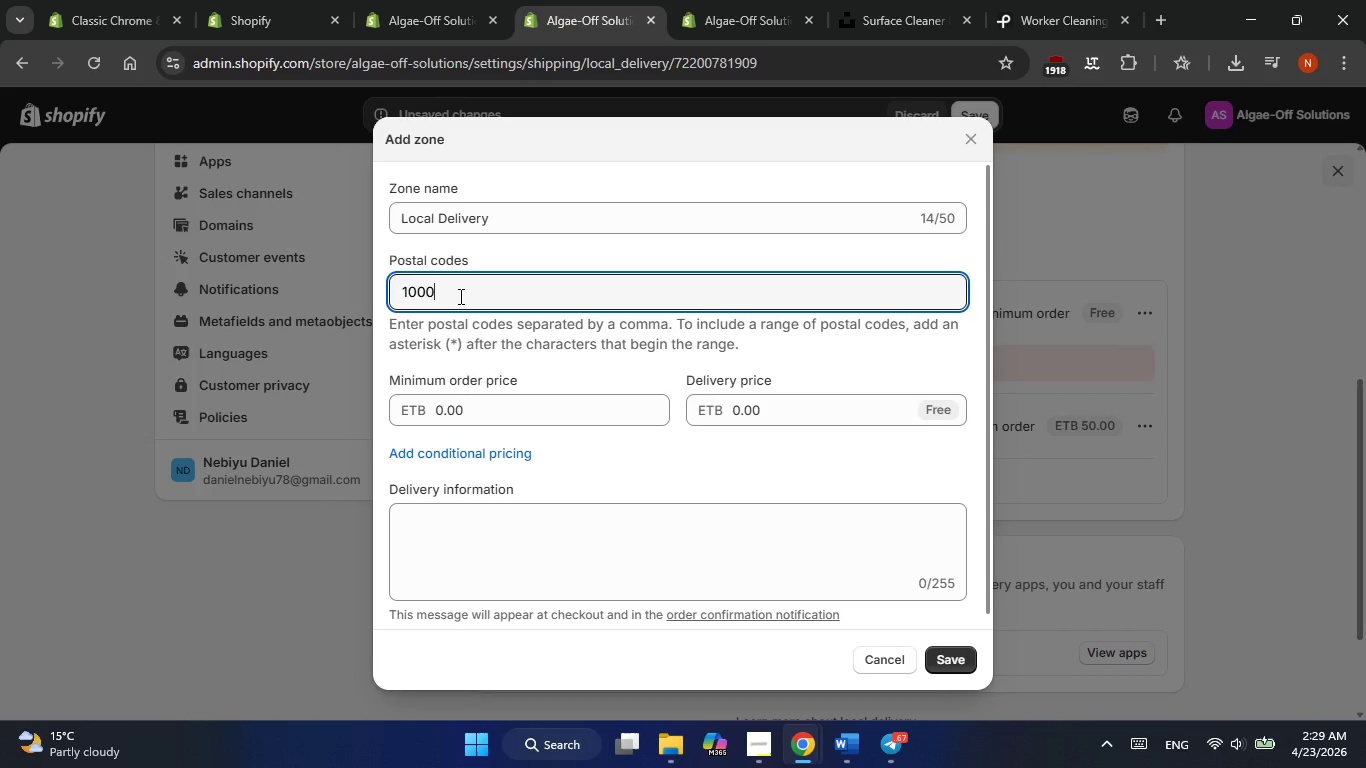 
key(Numpad0)
 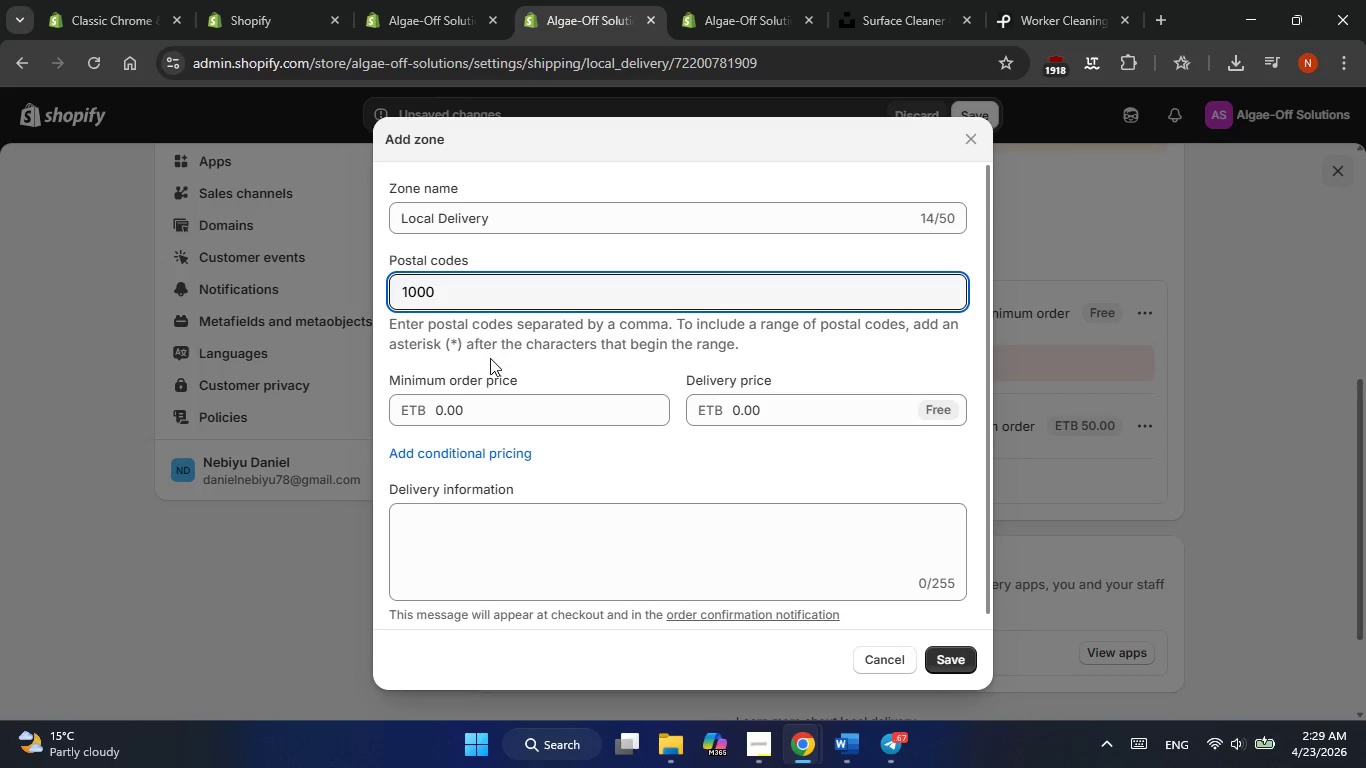 
left_click([490, 358])
 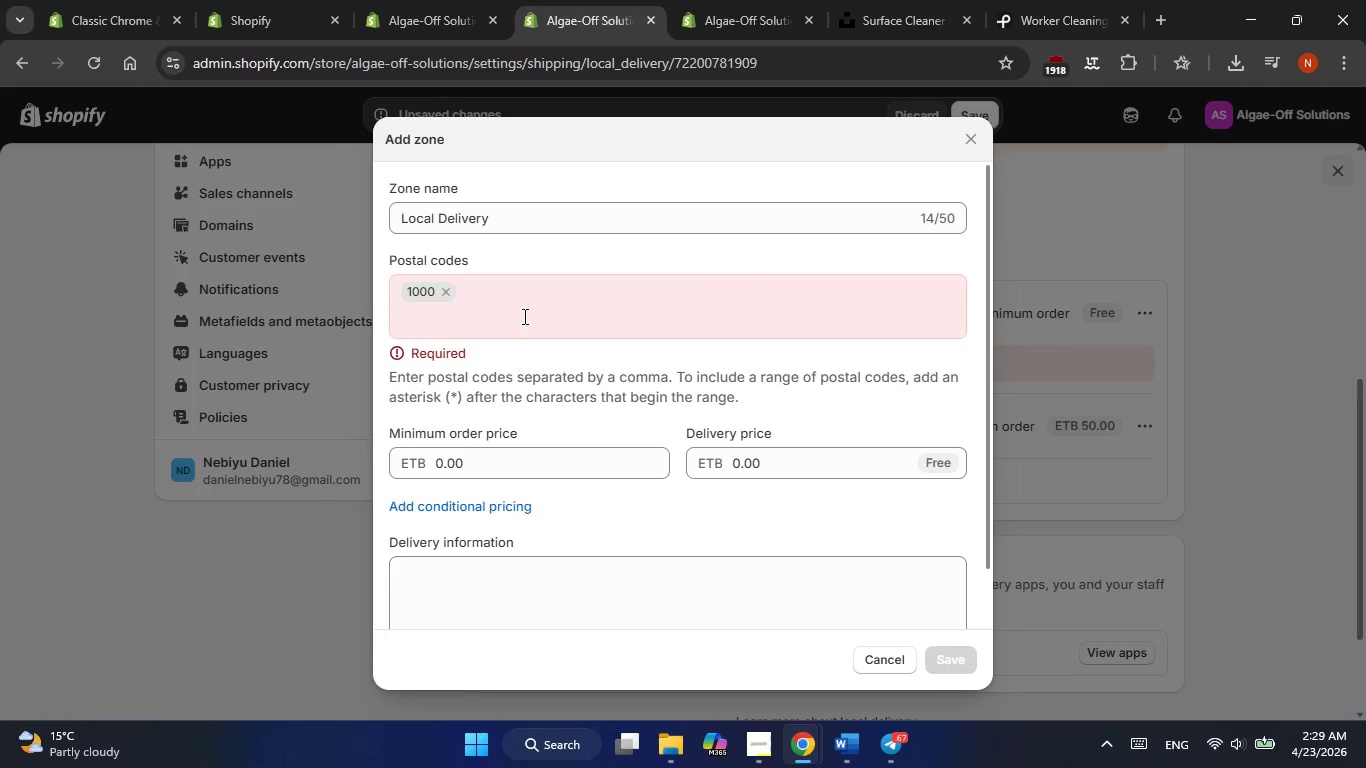 
left_click([523, 316])
 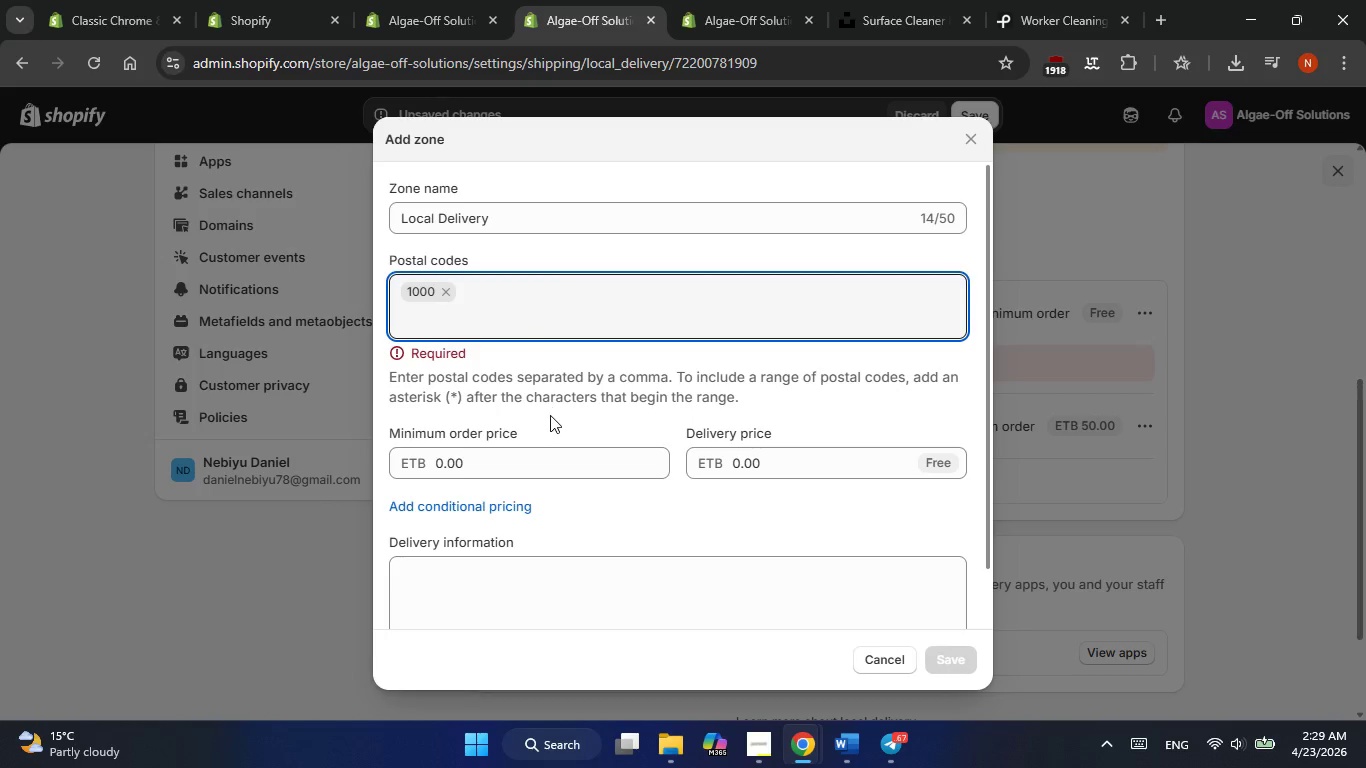 
left_click([550, 415])
 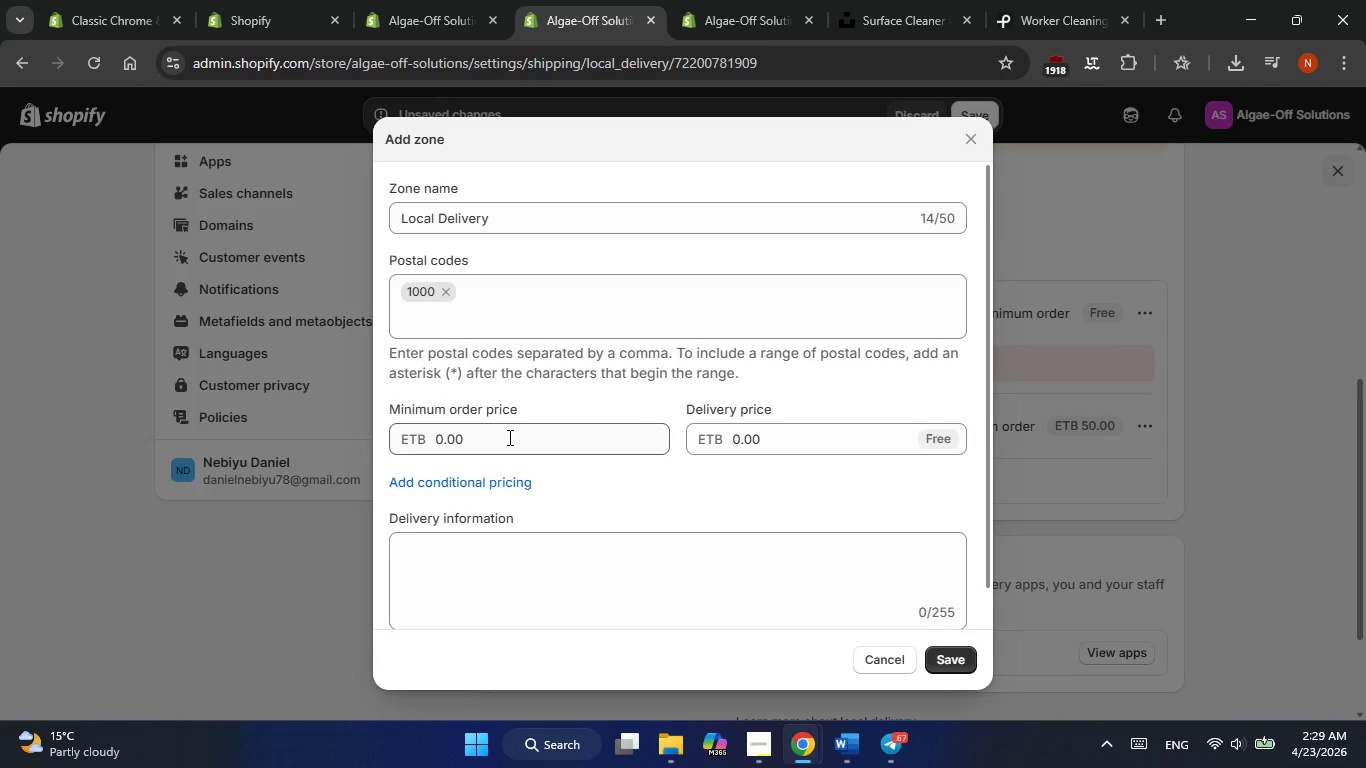 
left_click([508, 437])
 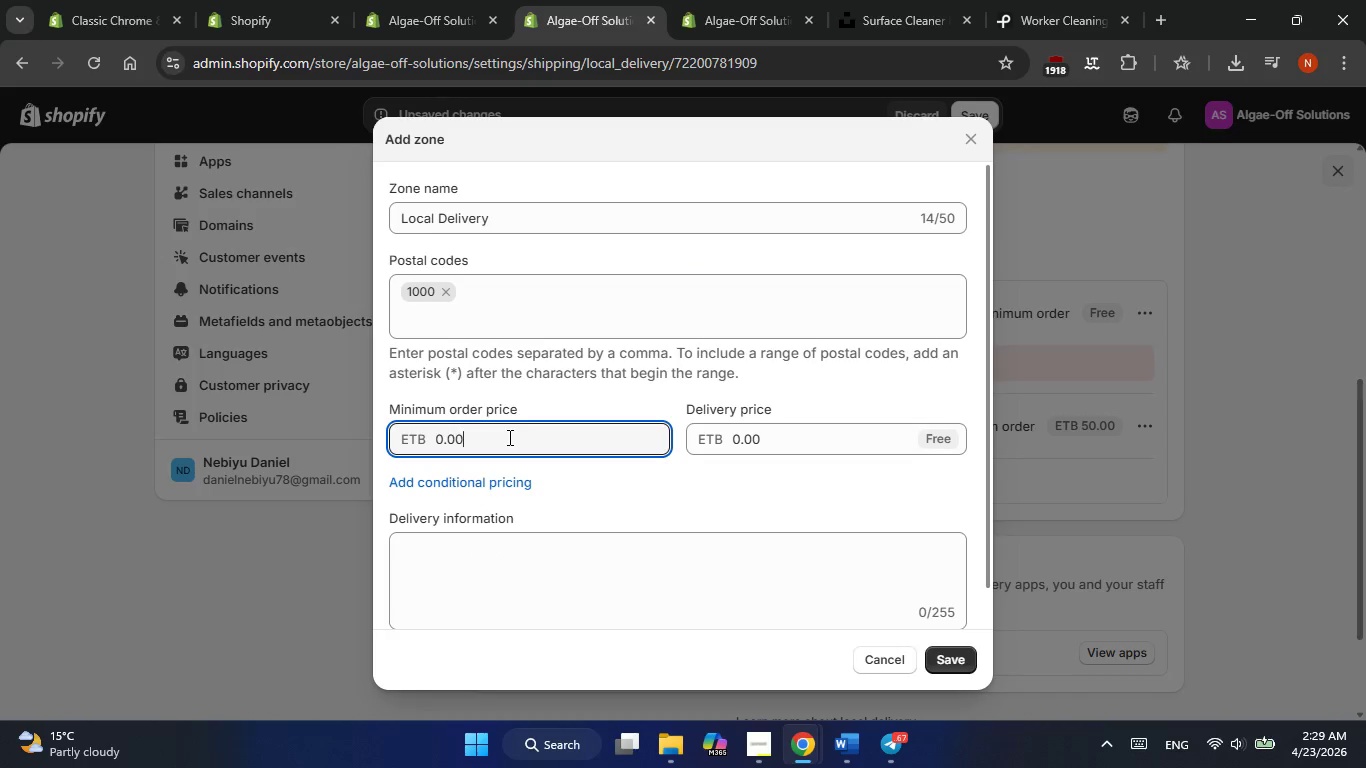 
hold_key(key=Backspace, duration=0.84)
 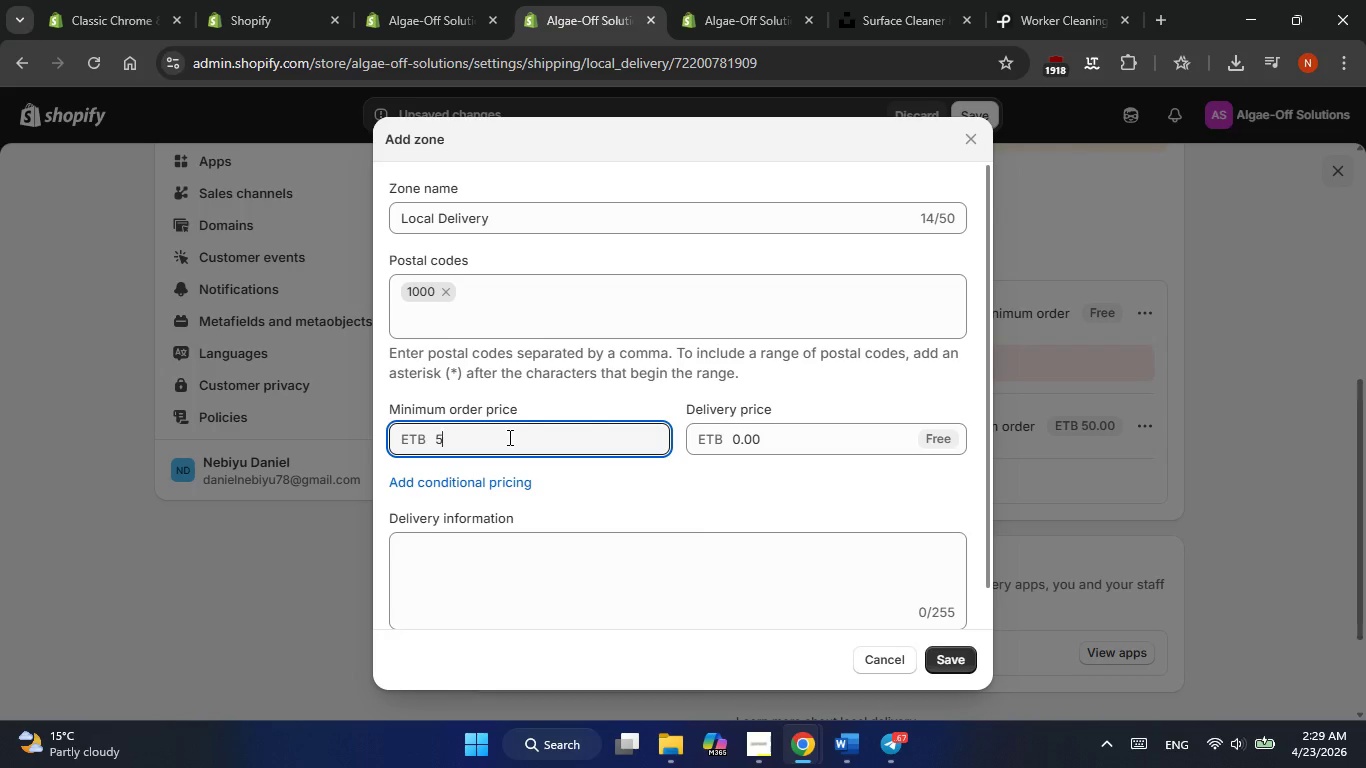 
key(Numpad5)
 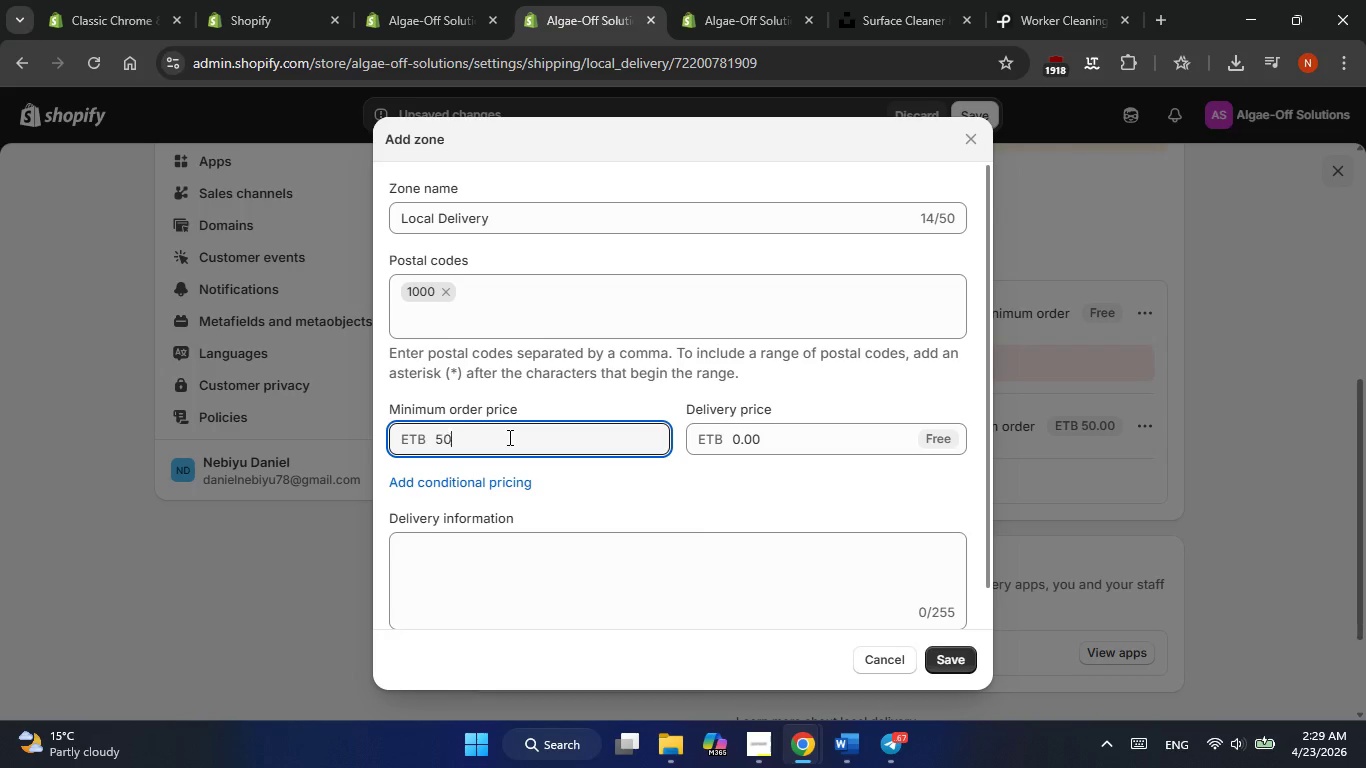 
key(Numpad0)
 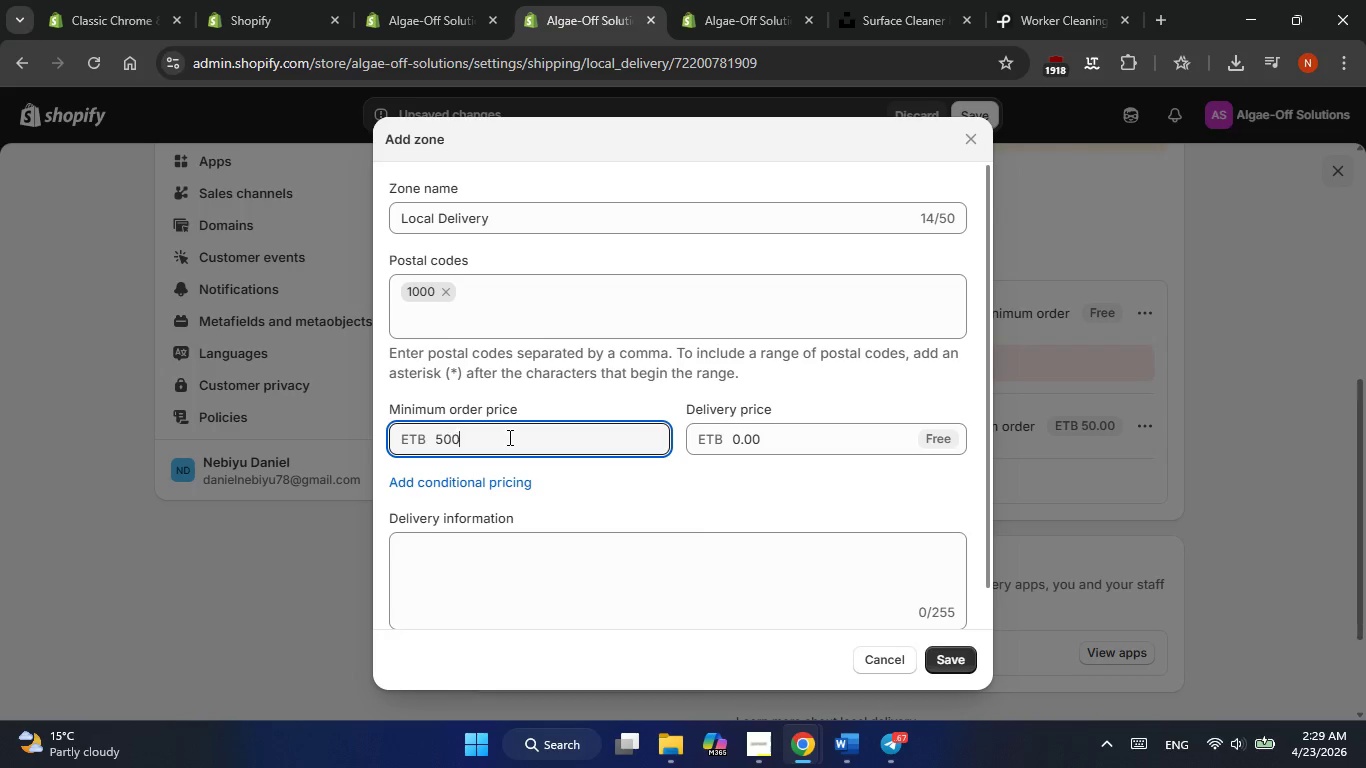 
key(Numpad0)
 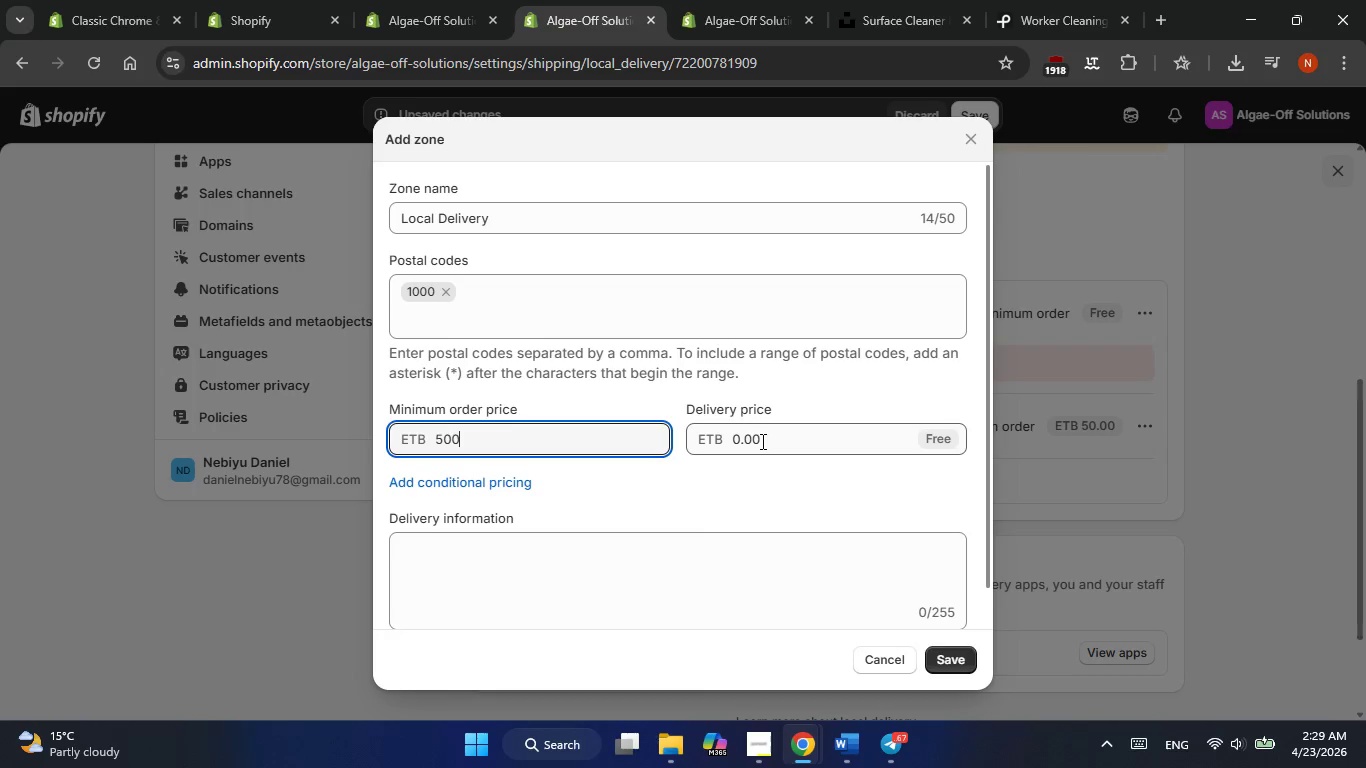 
double_click([761, 441])
 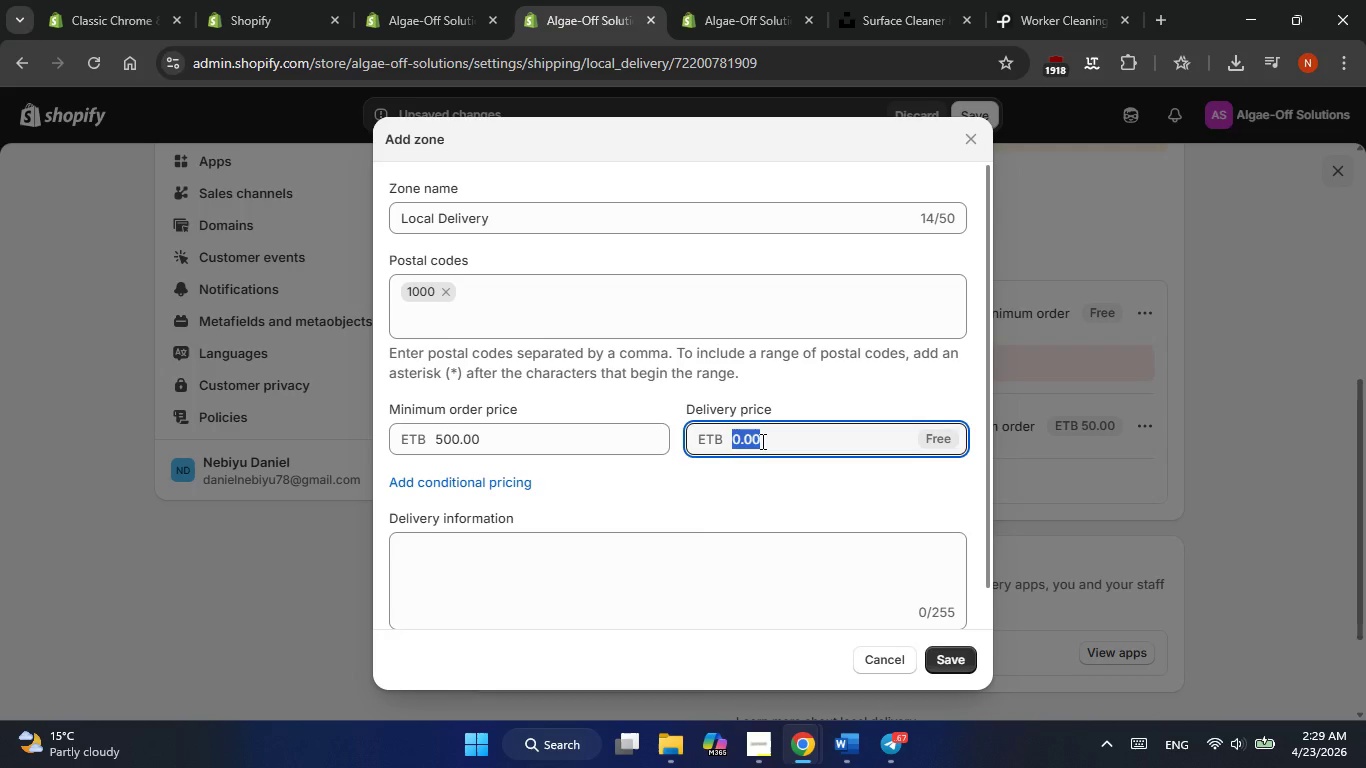 
key(Numpad5)
 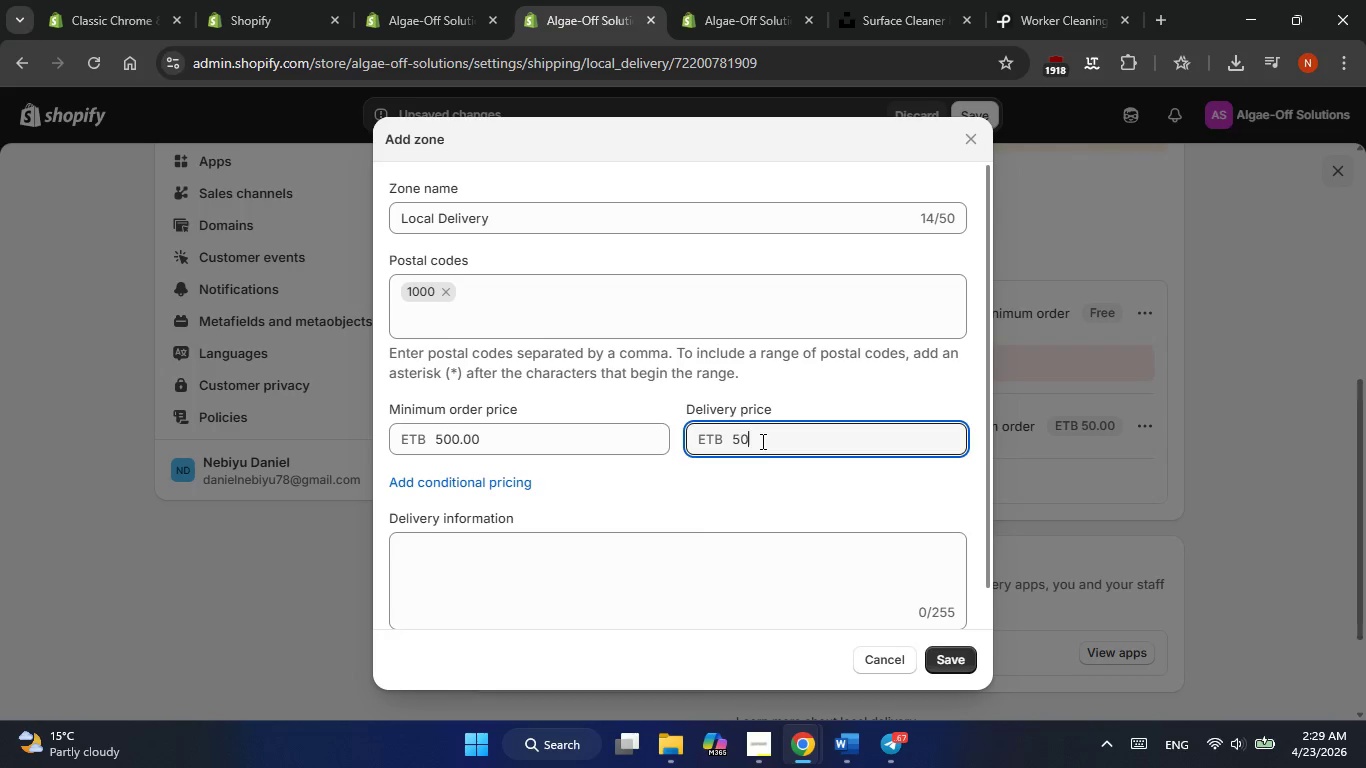 
key(Numpad0)
 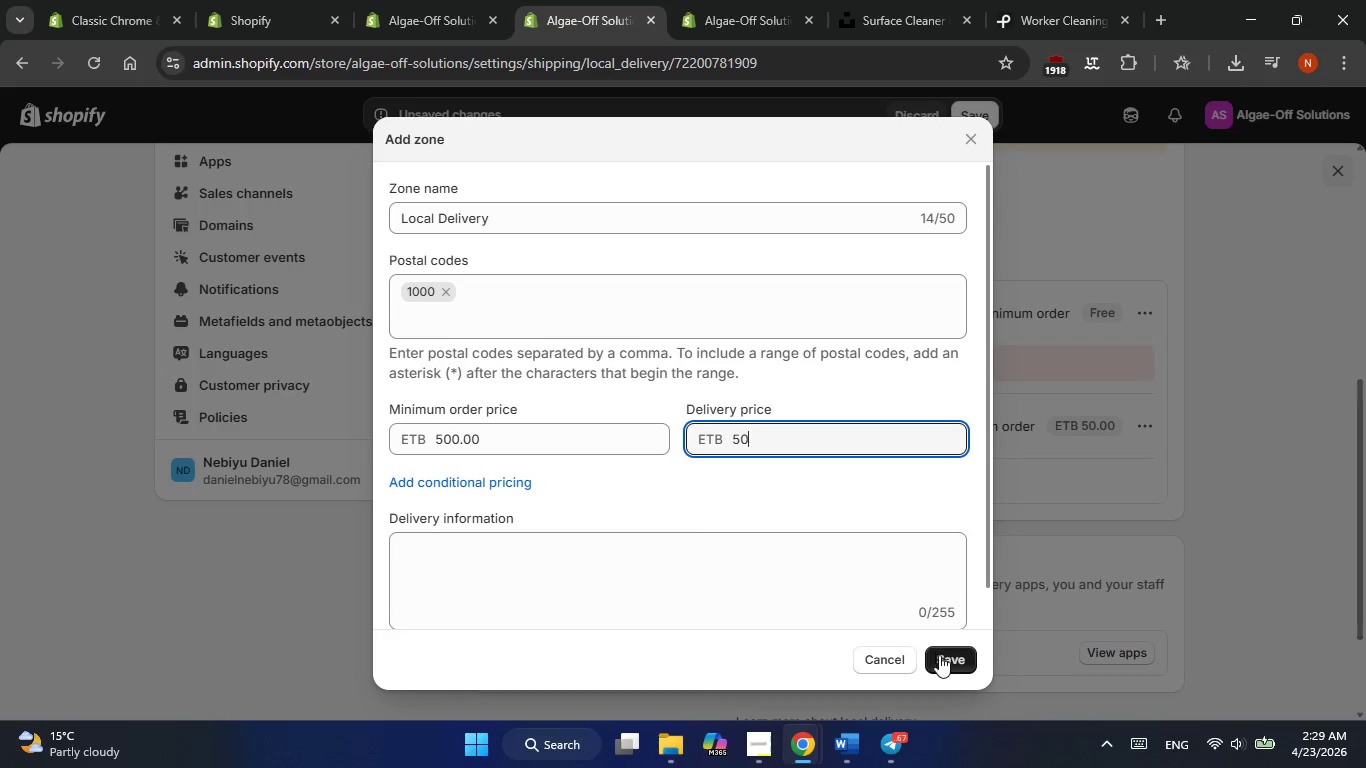 
left_click([941, 656])
 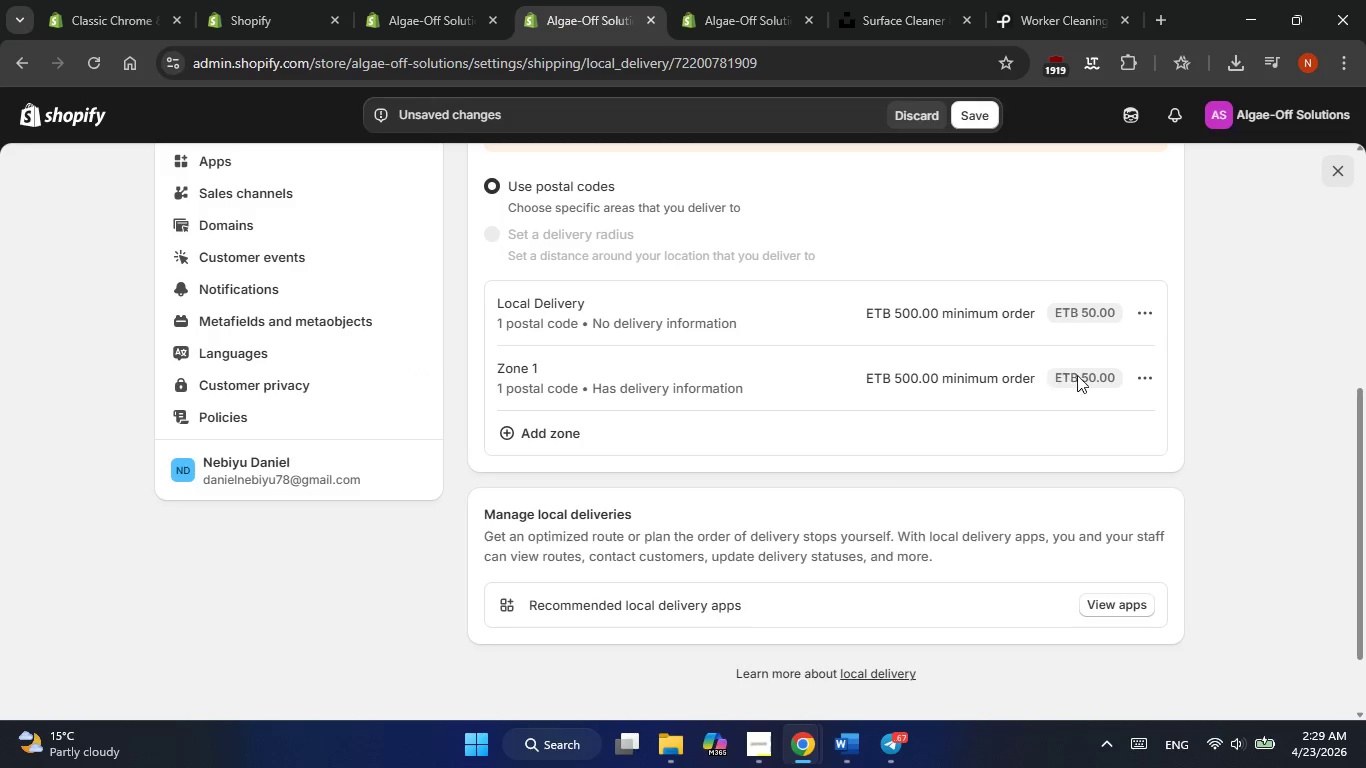 
left_click([1133, 373])
 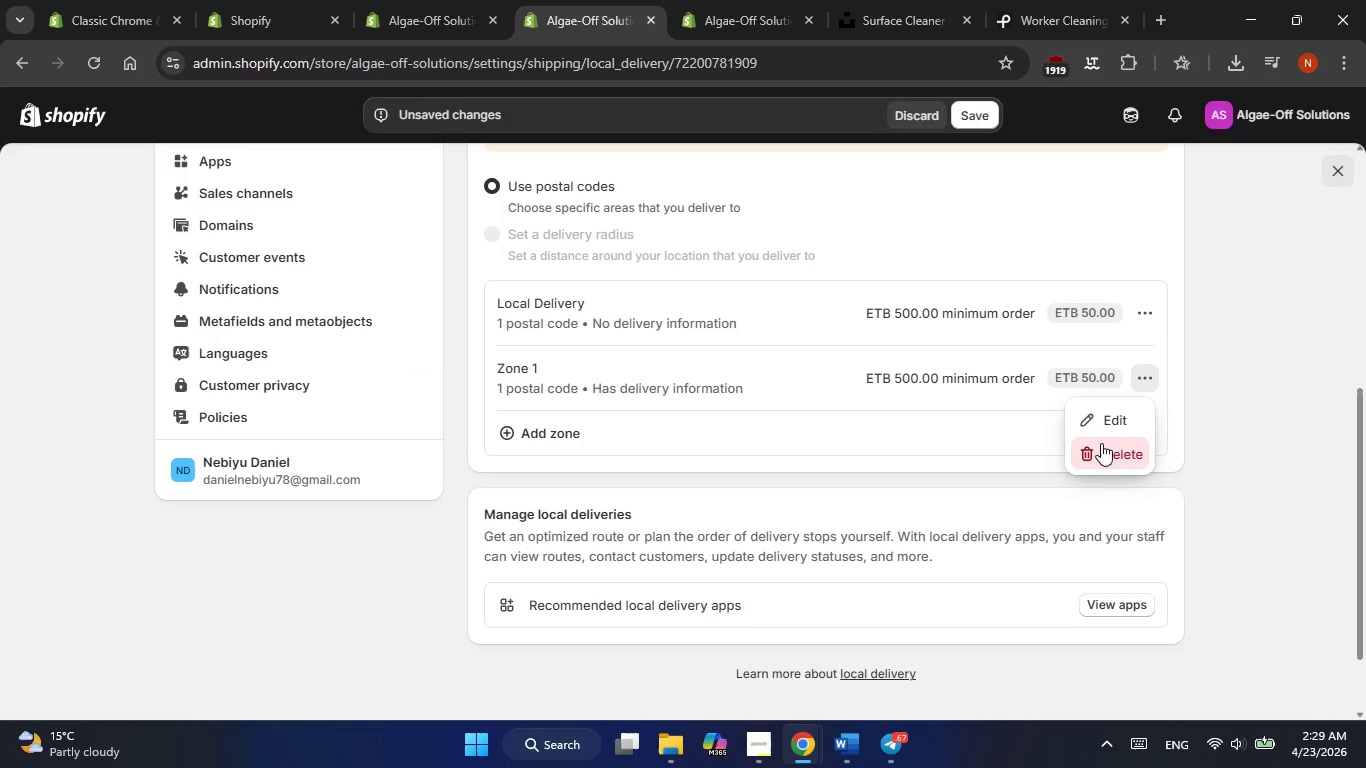 
left_click([1101, 449])
 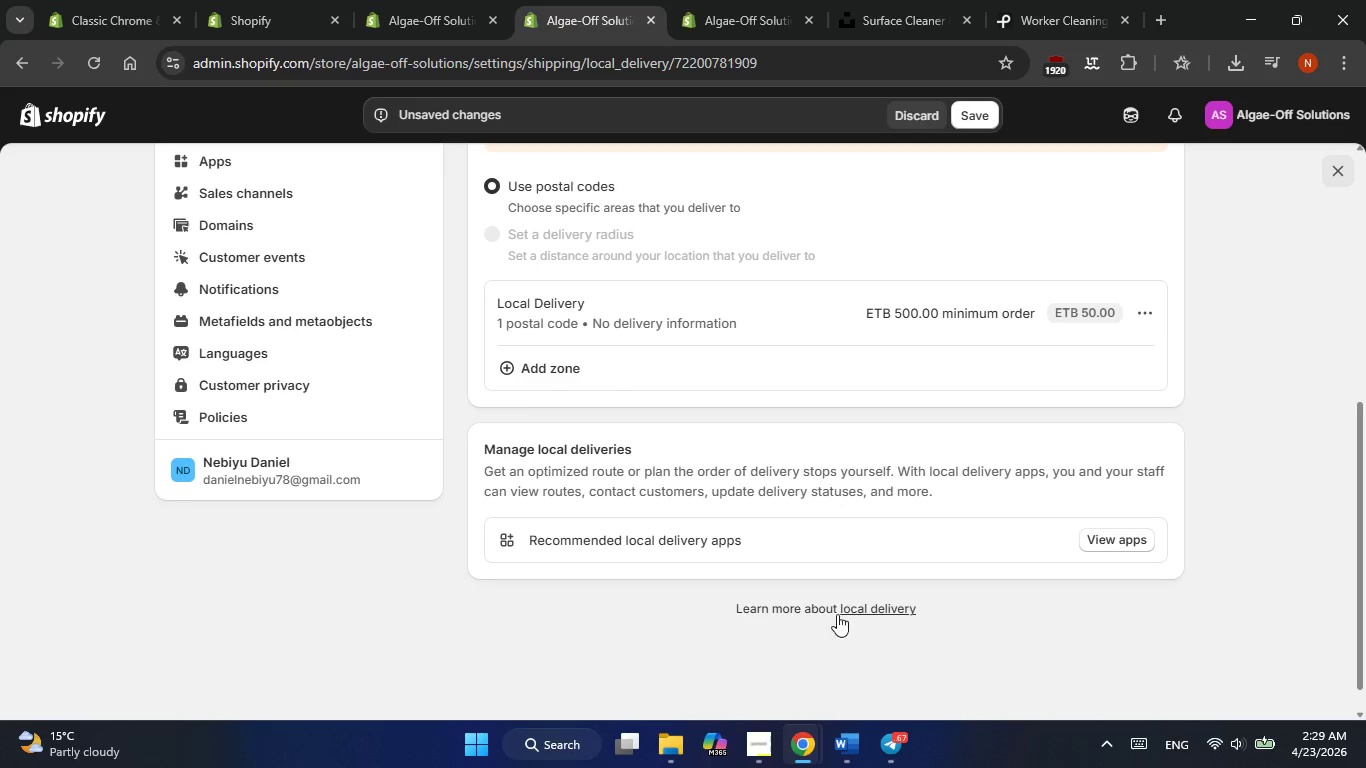 
left_click([735, 654])
 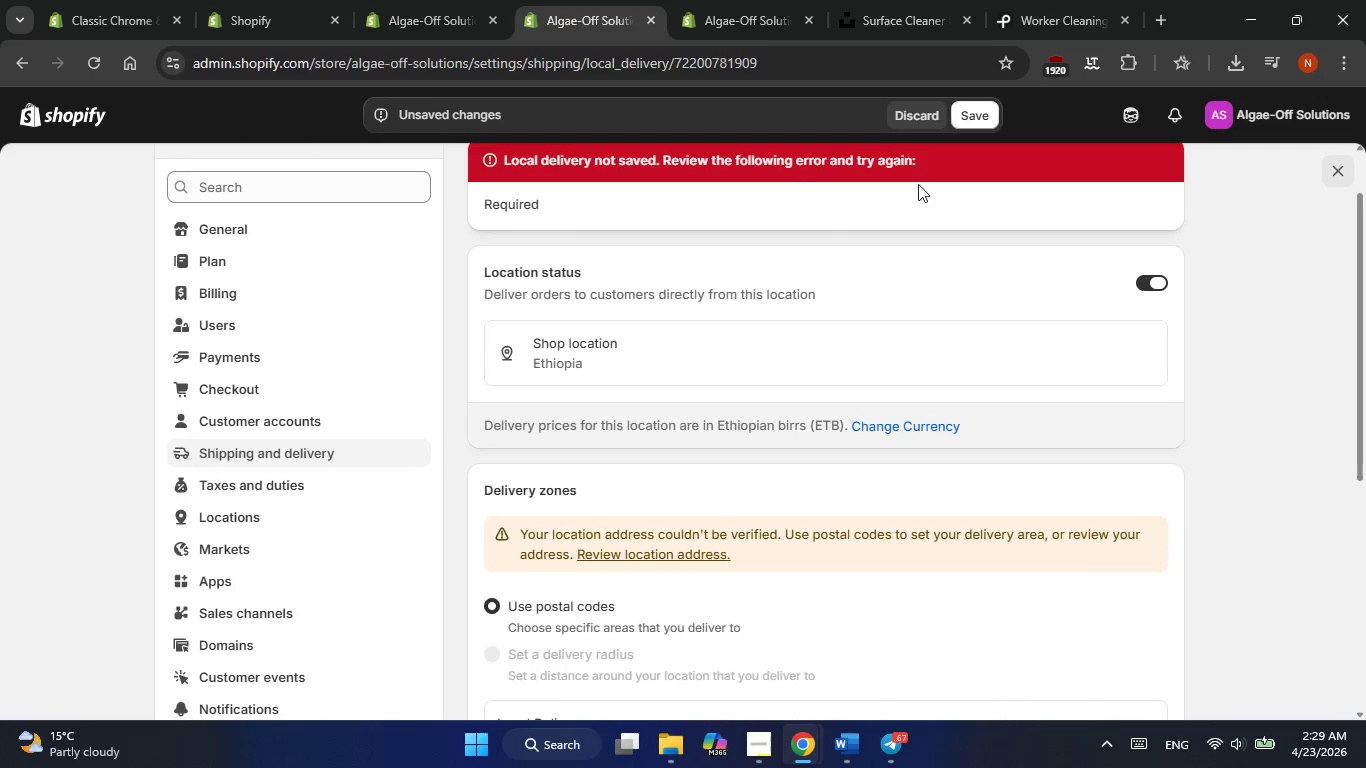 
left_click([965, 118])
 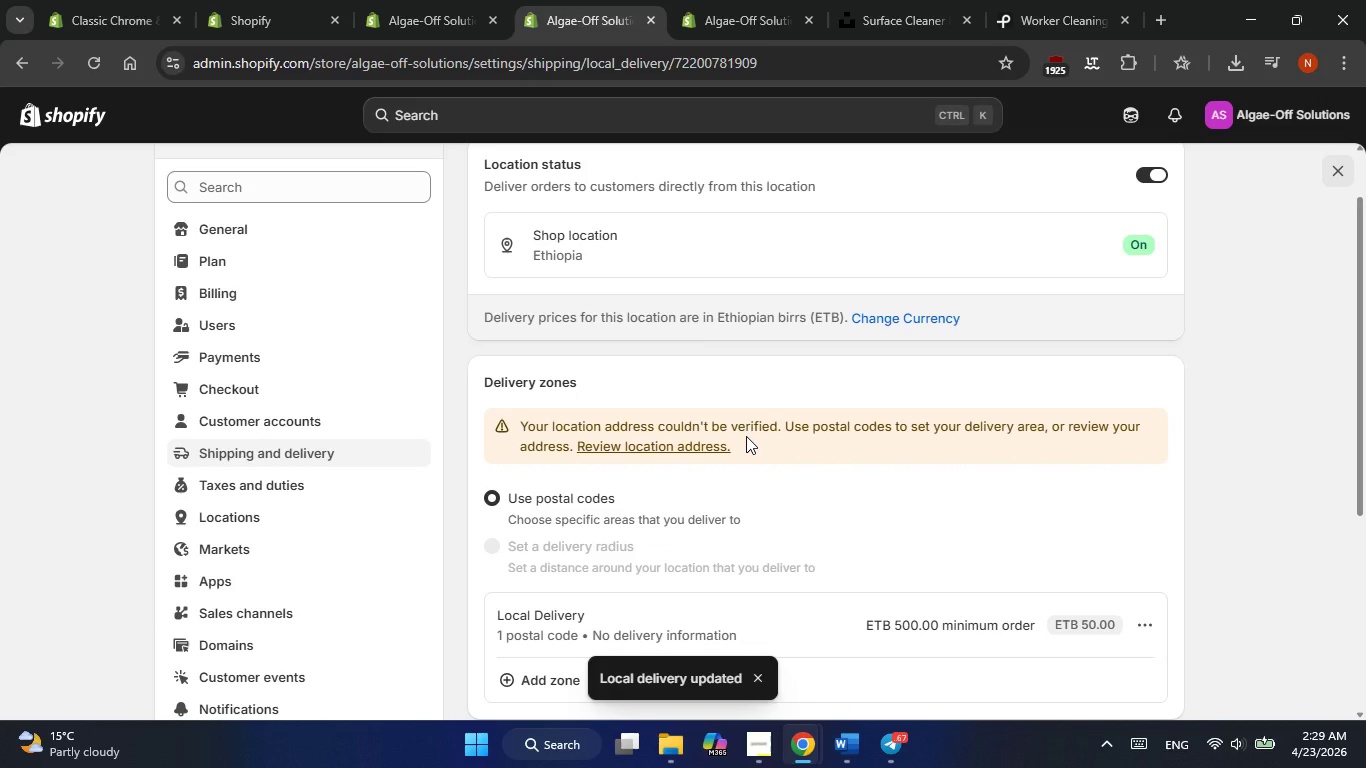 
wait(8.64)
 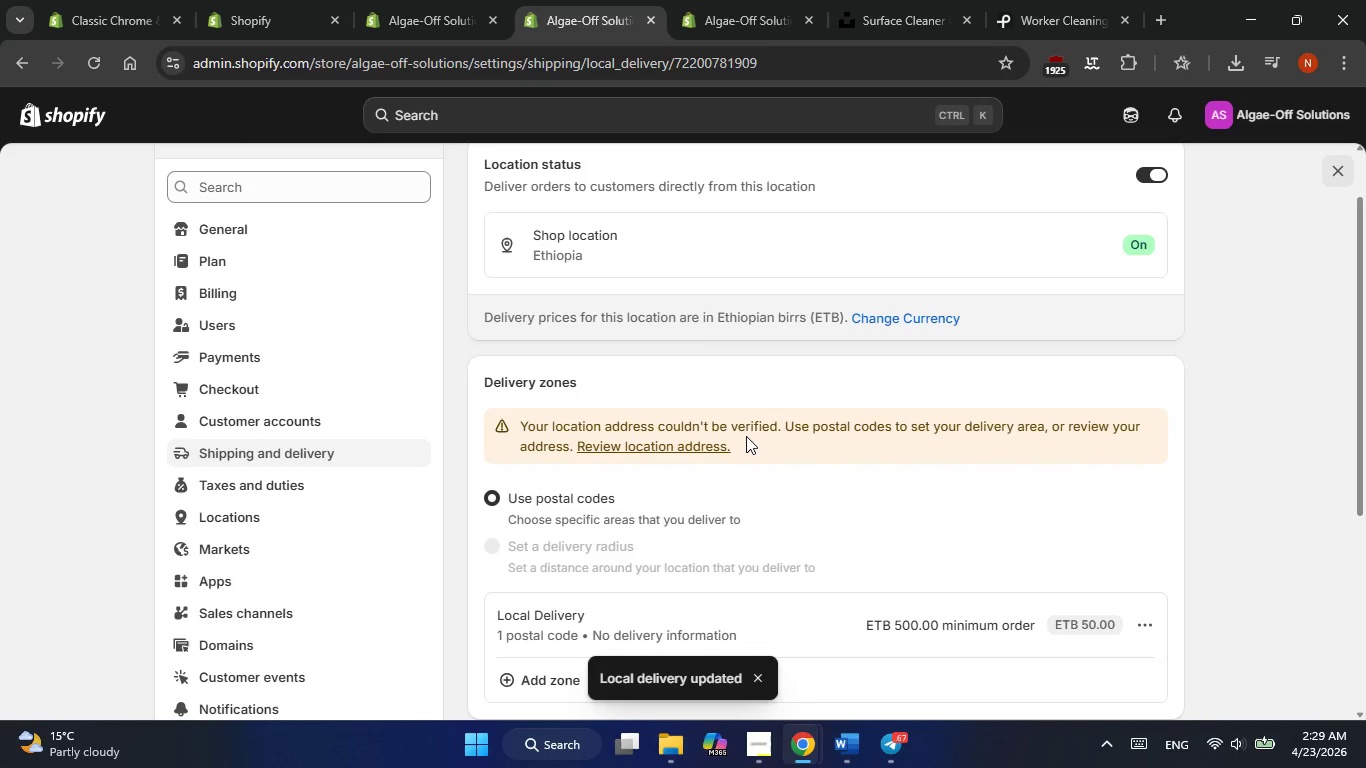 
left_click([286, 455])
 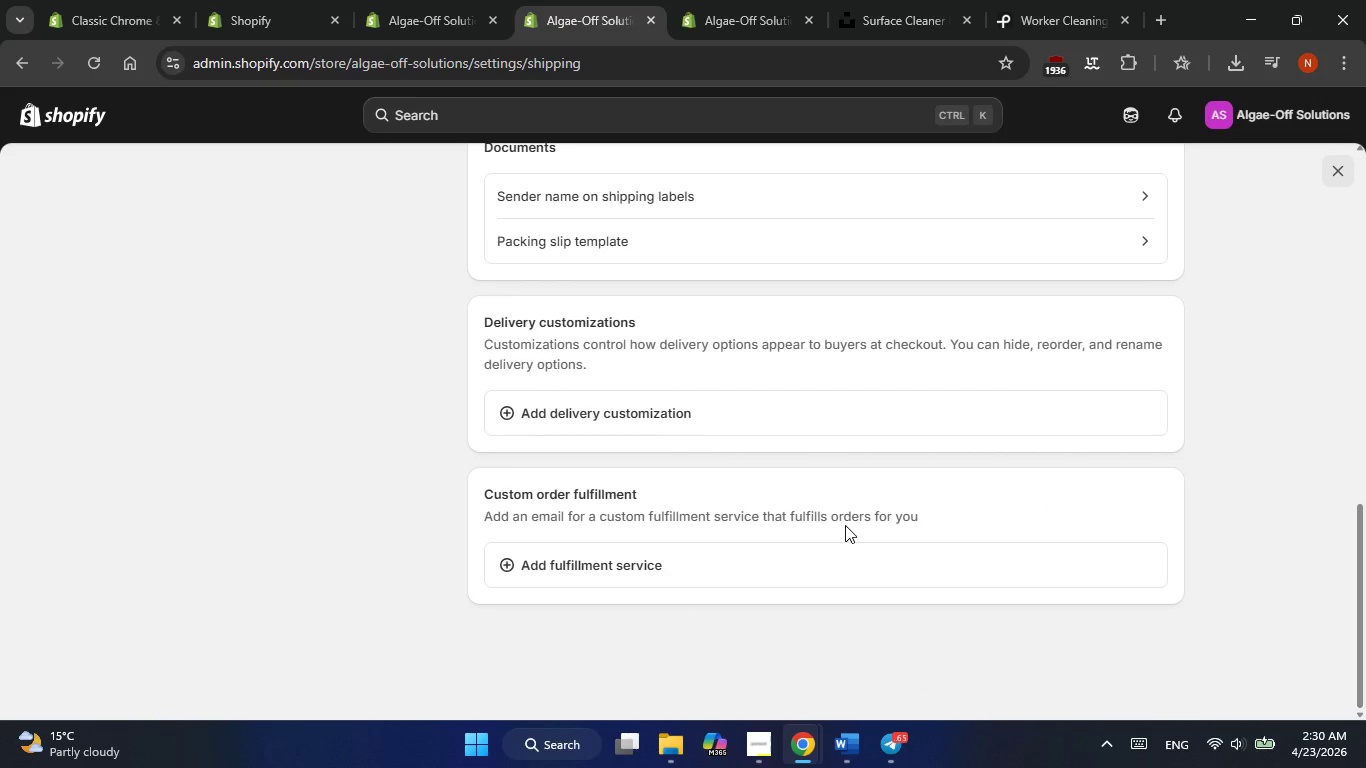 
wait(72.7)
 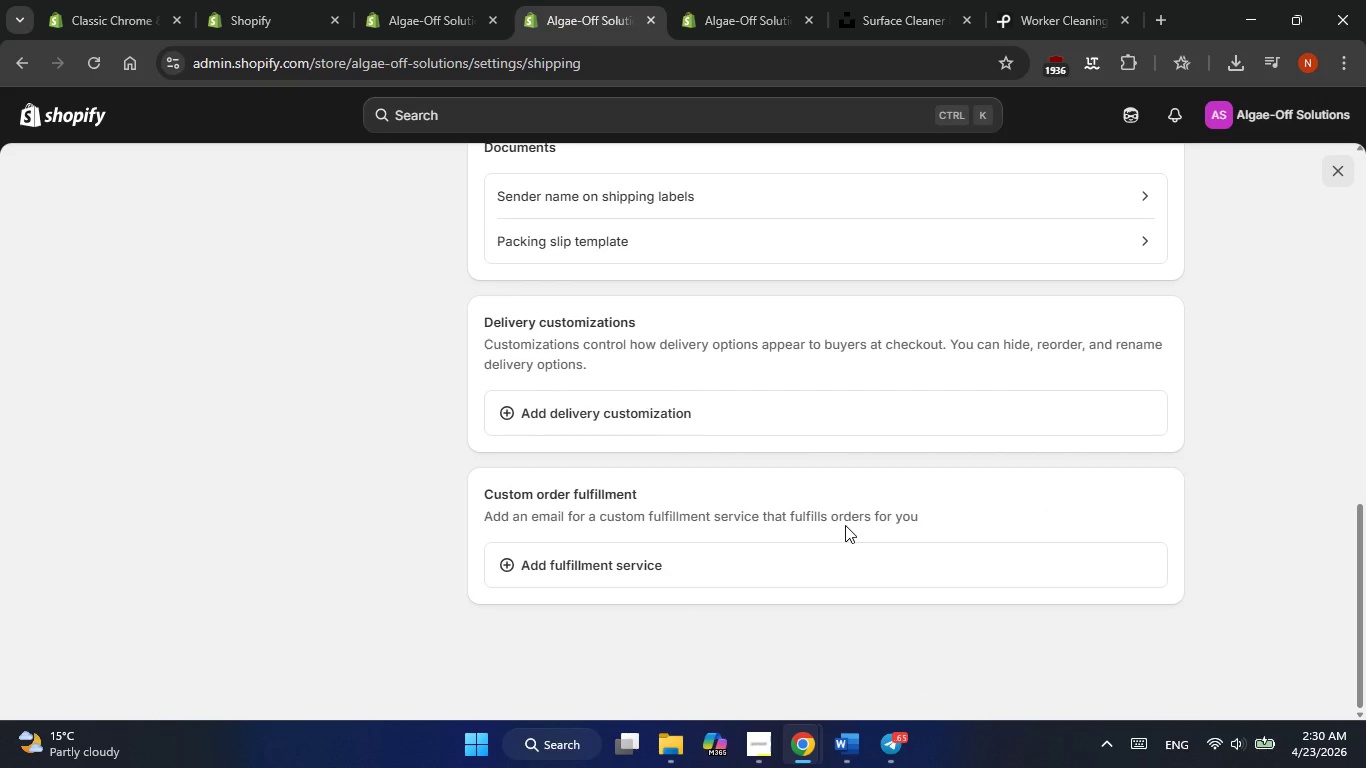 
left_click([712, 578])
 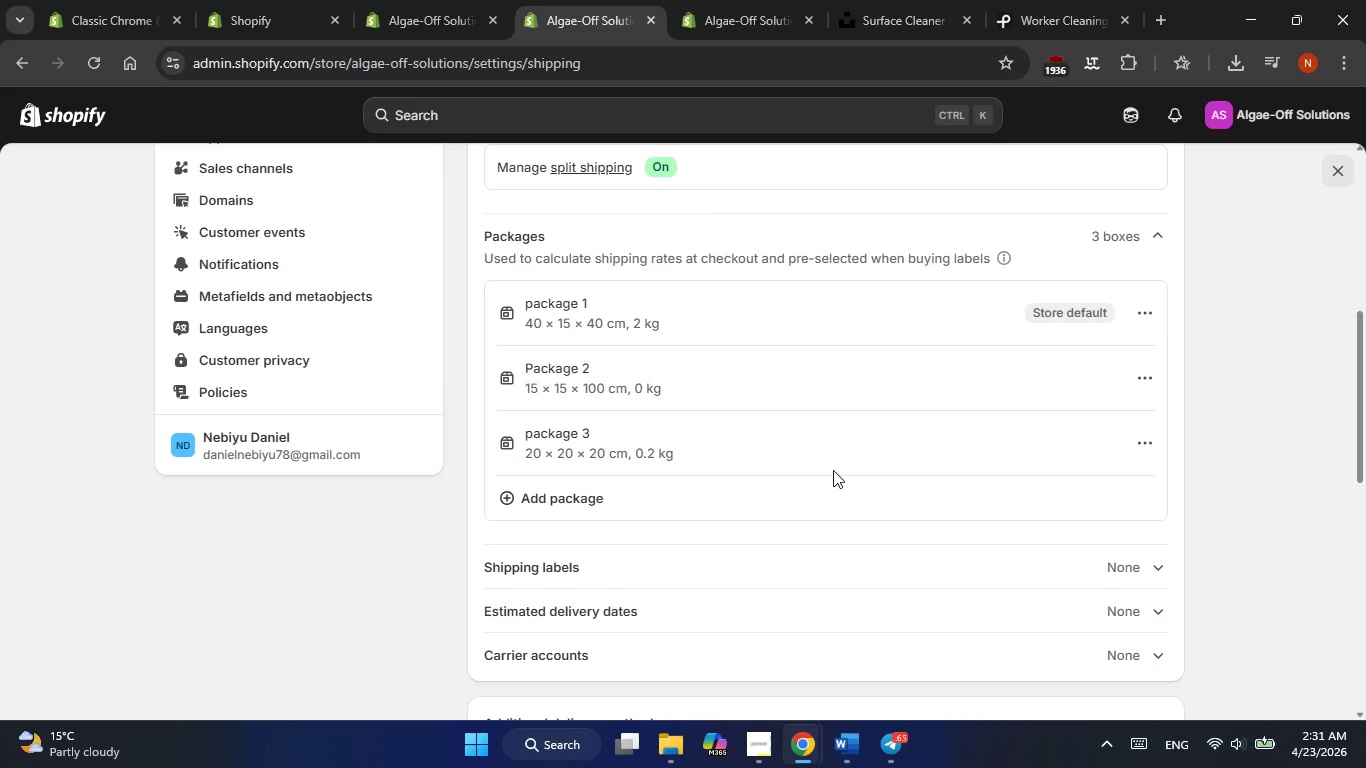 
wait(24.73)
 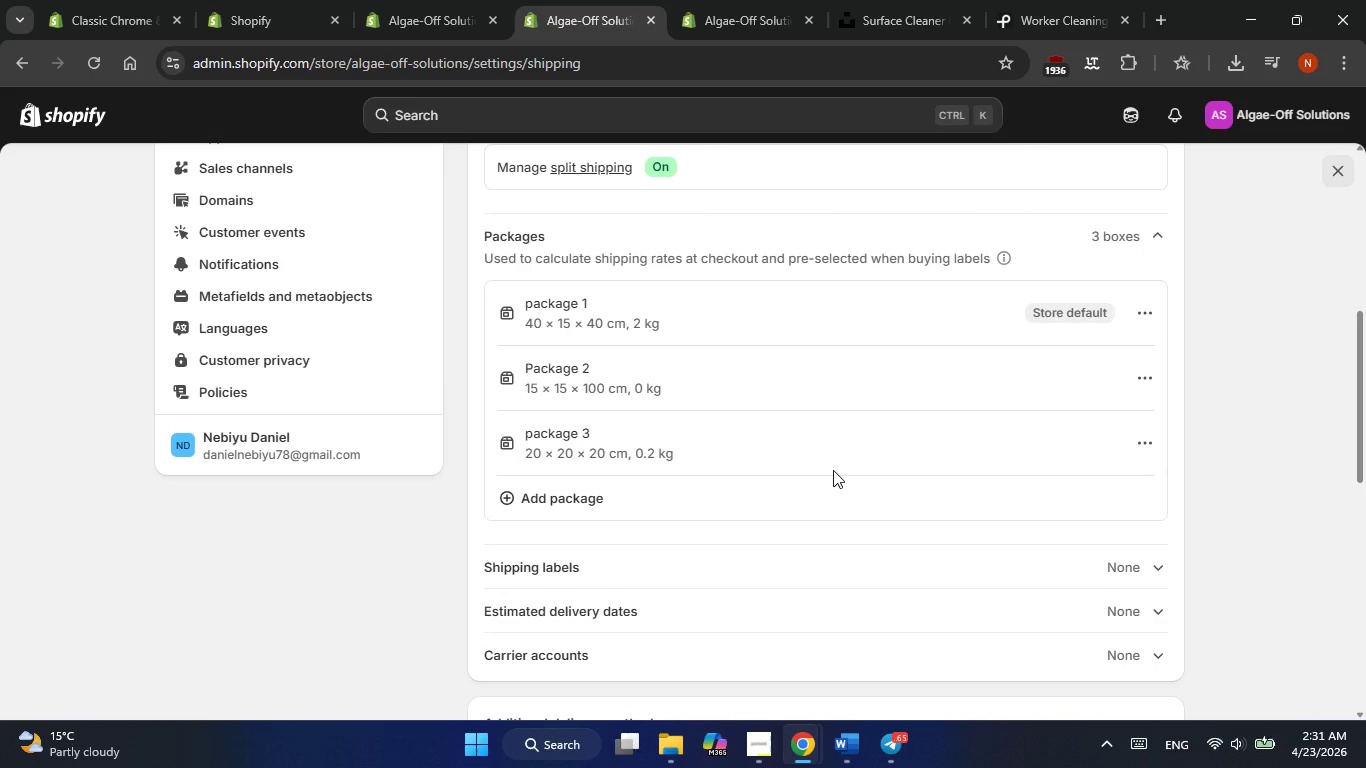 
left_click([1143, 383])
 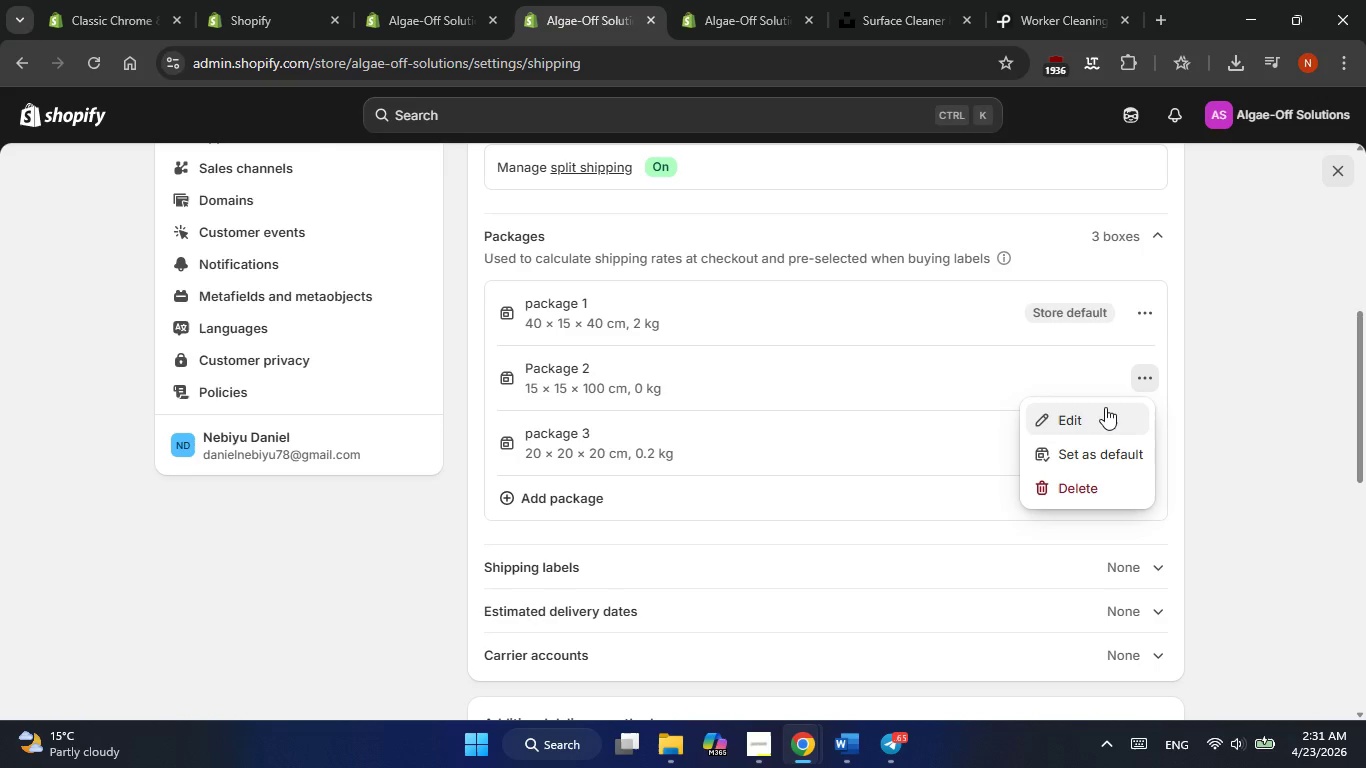 
left_click([1105, 407])
 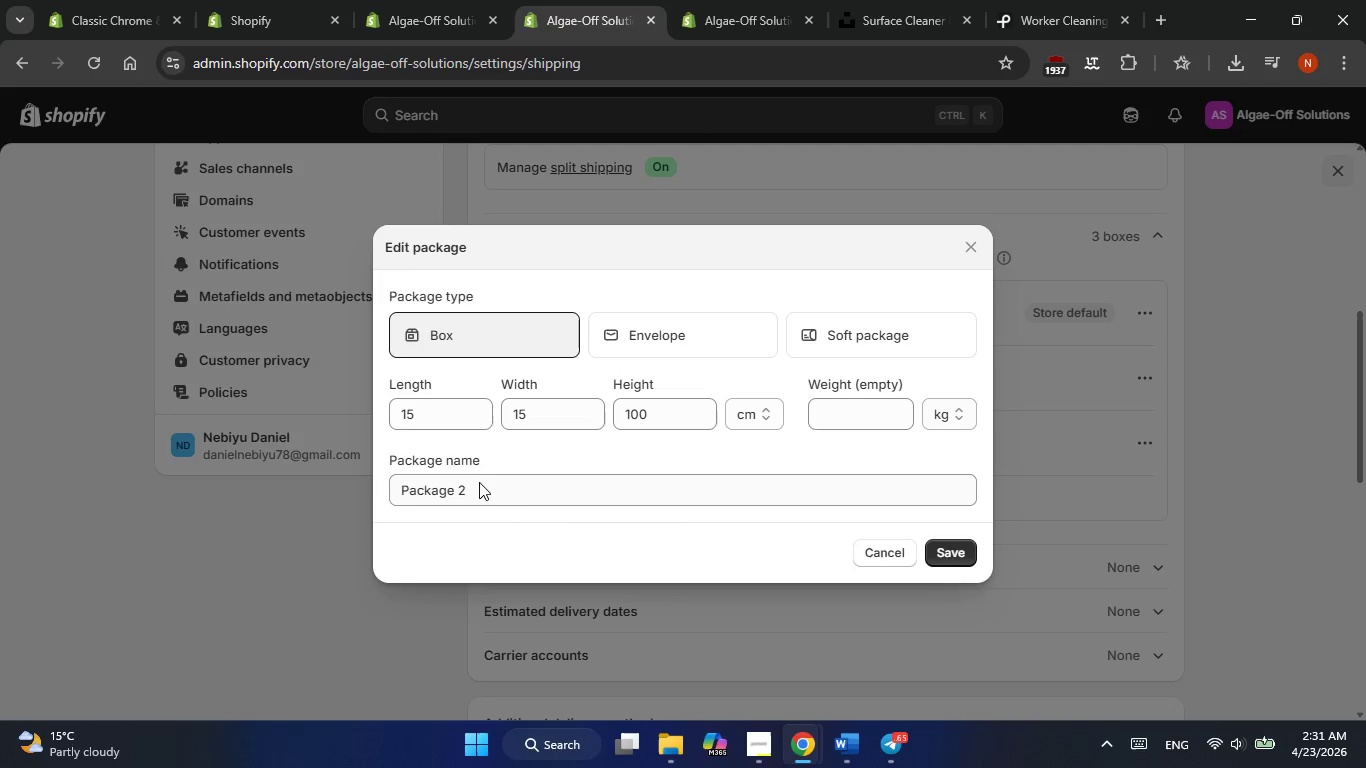 
double_click([477, 502])
 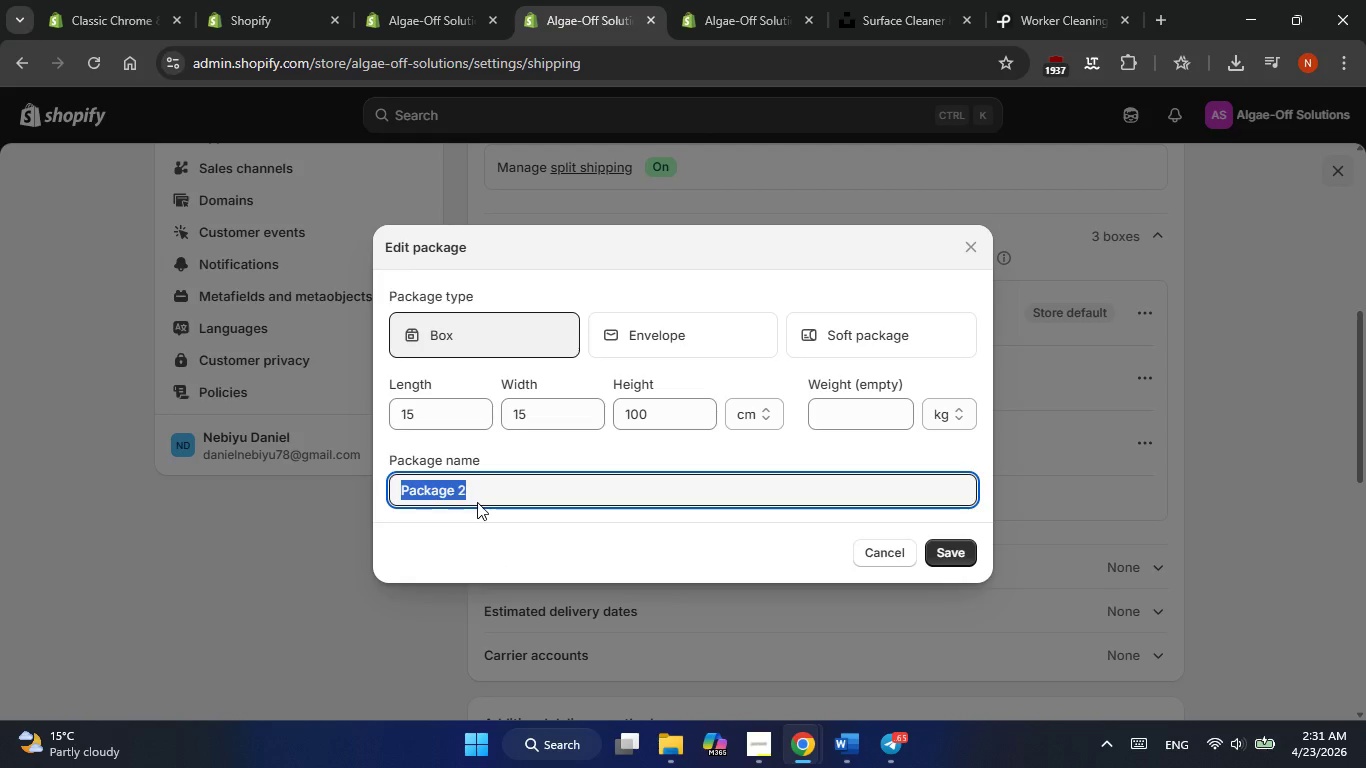 
type(pole shipping box)
 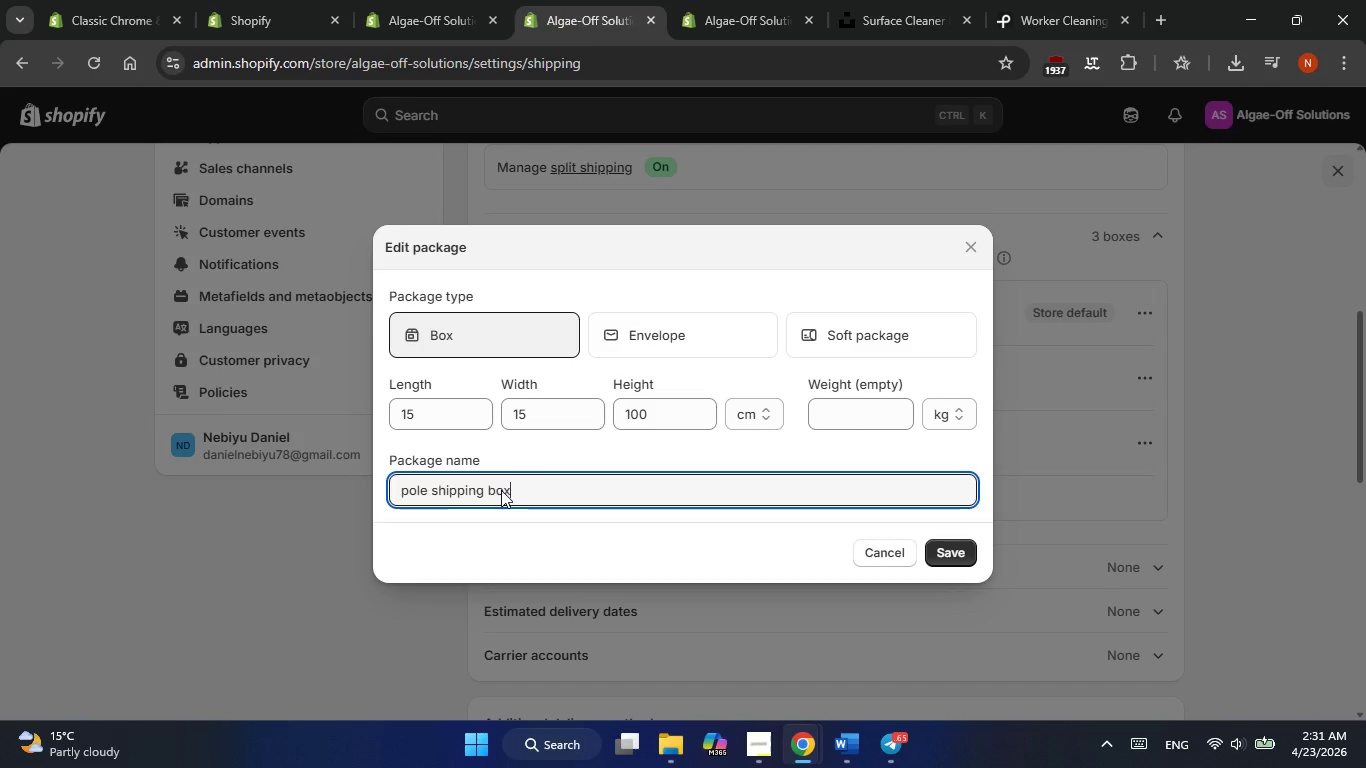 
left_click([538, 475])
 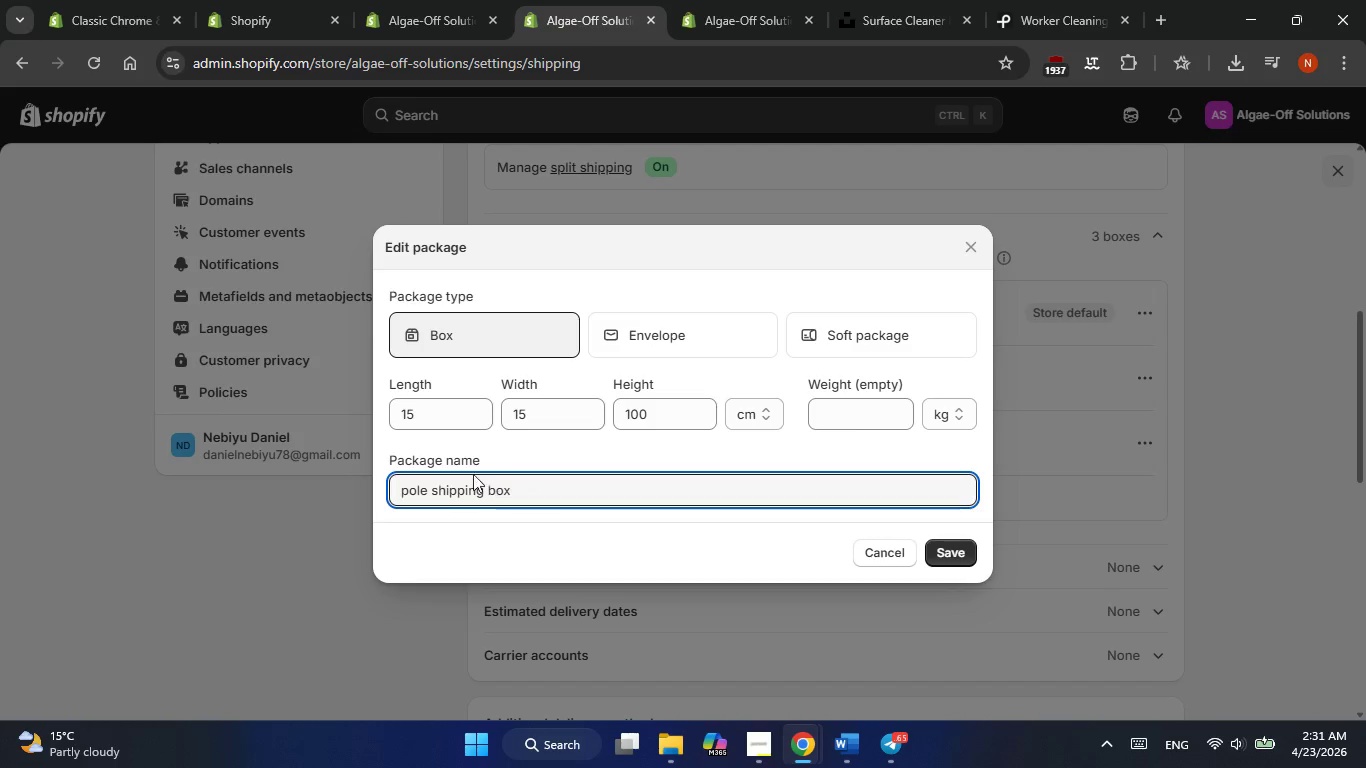 
double_click([419, 413])
 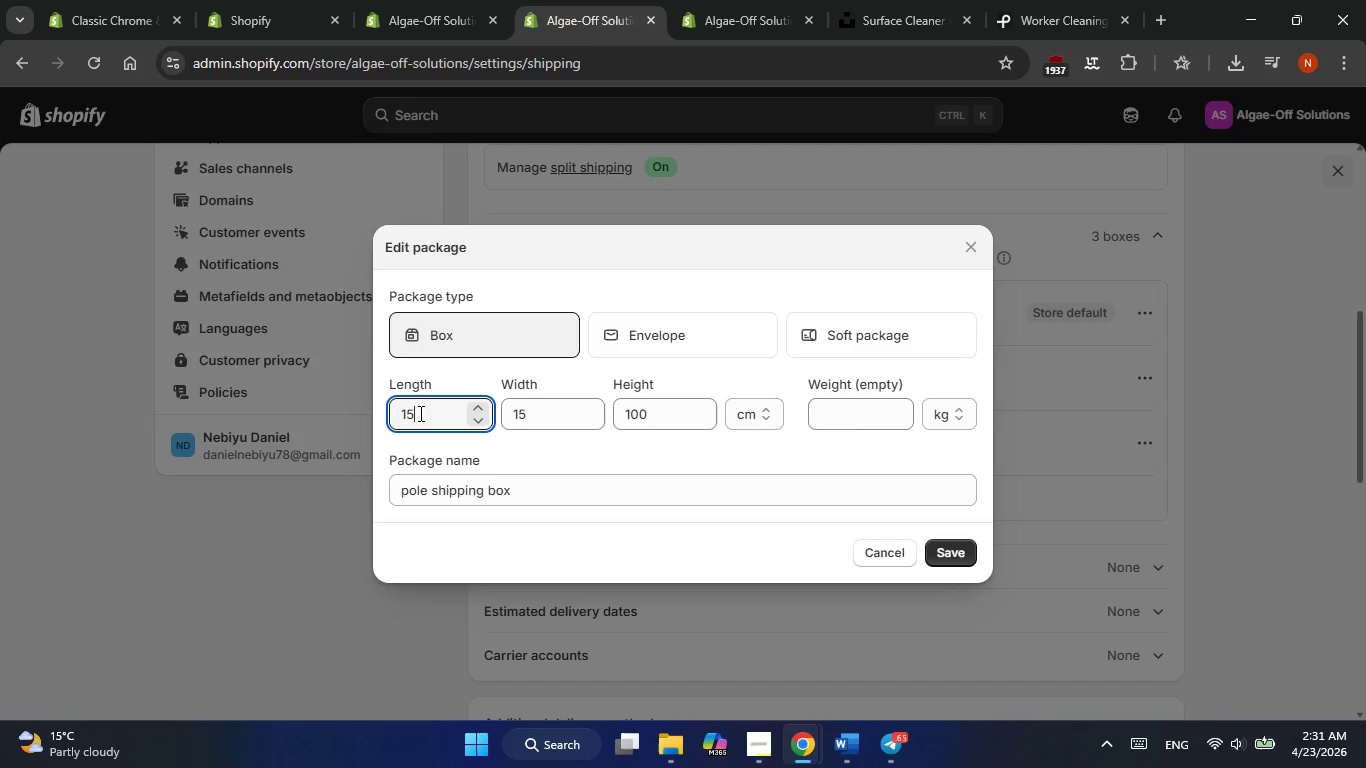 
double_click([419, 413])
 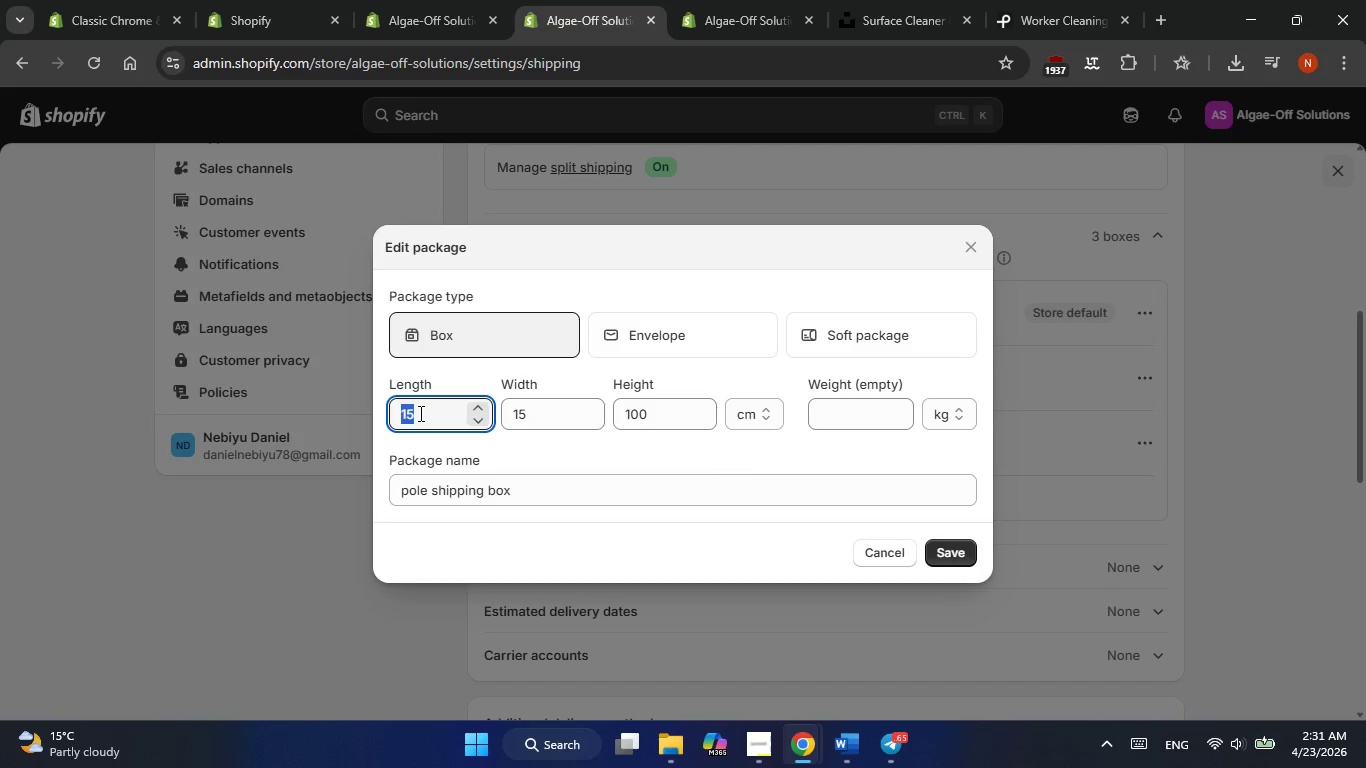 
triple_click([419, 413])
 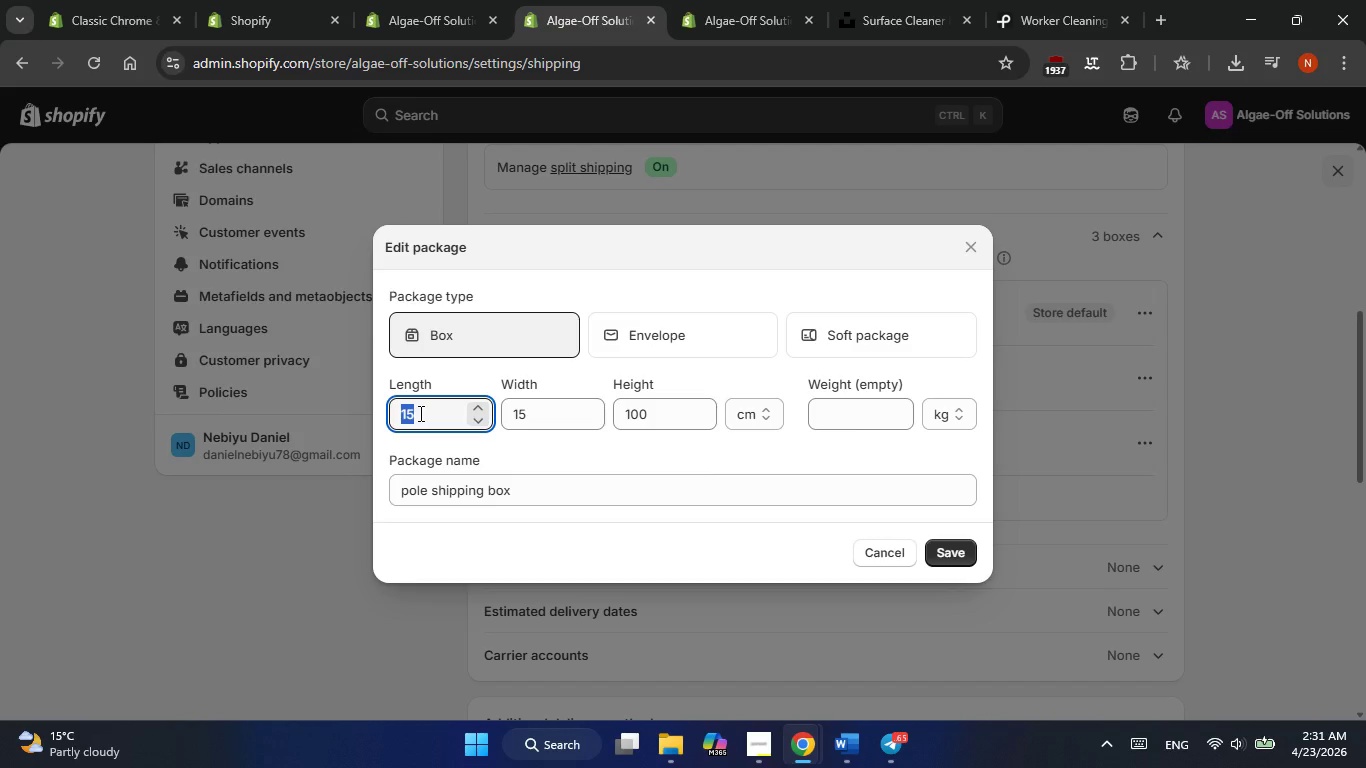 
key(Numpad1)
 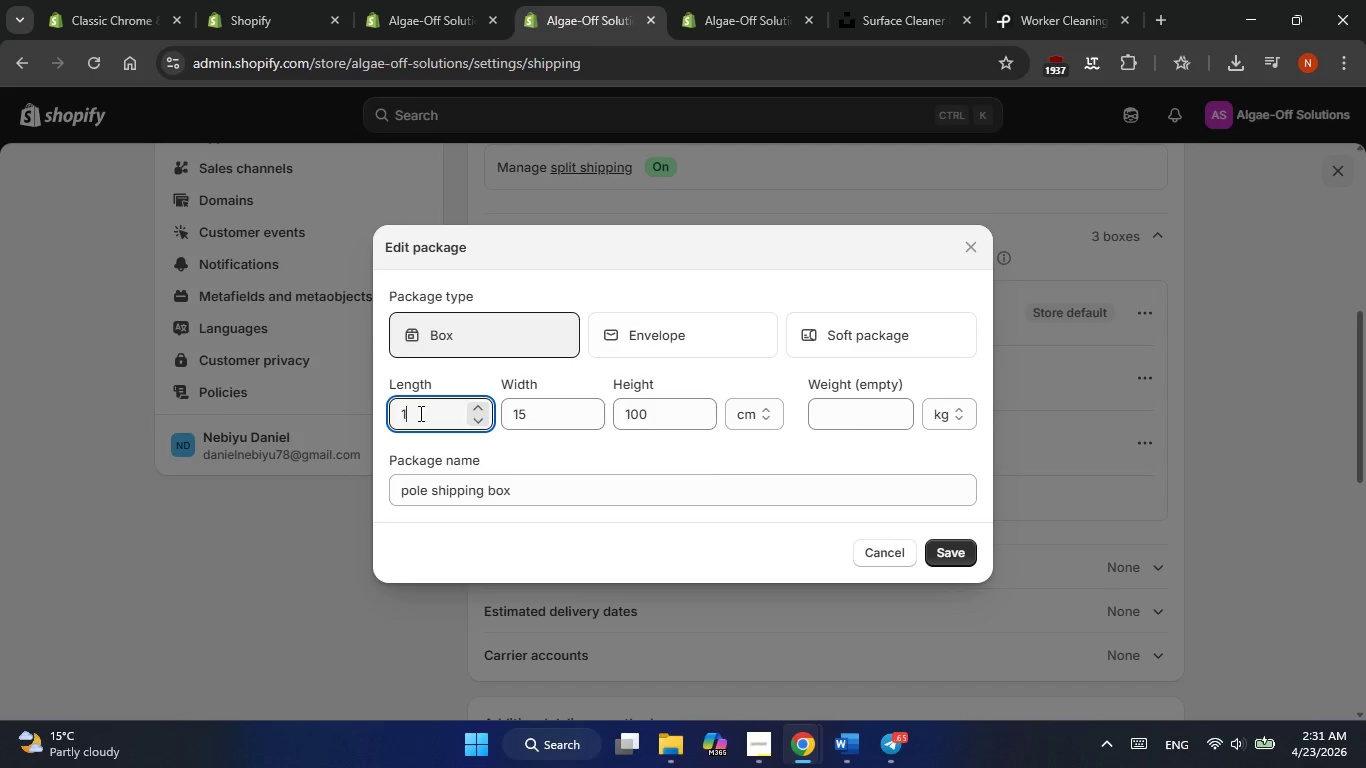 
key(Numpad0)
 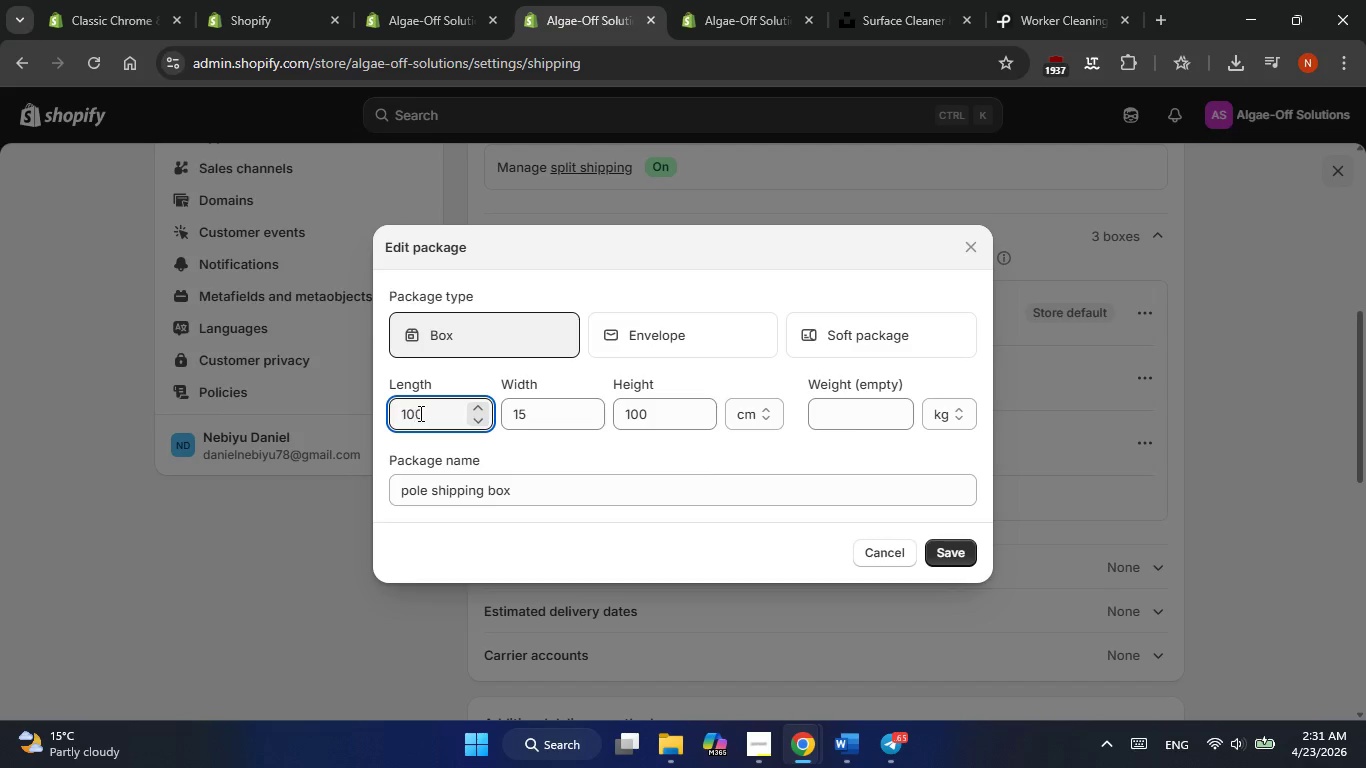 
key(Numpad0)
 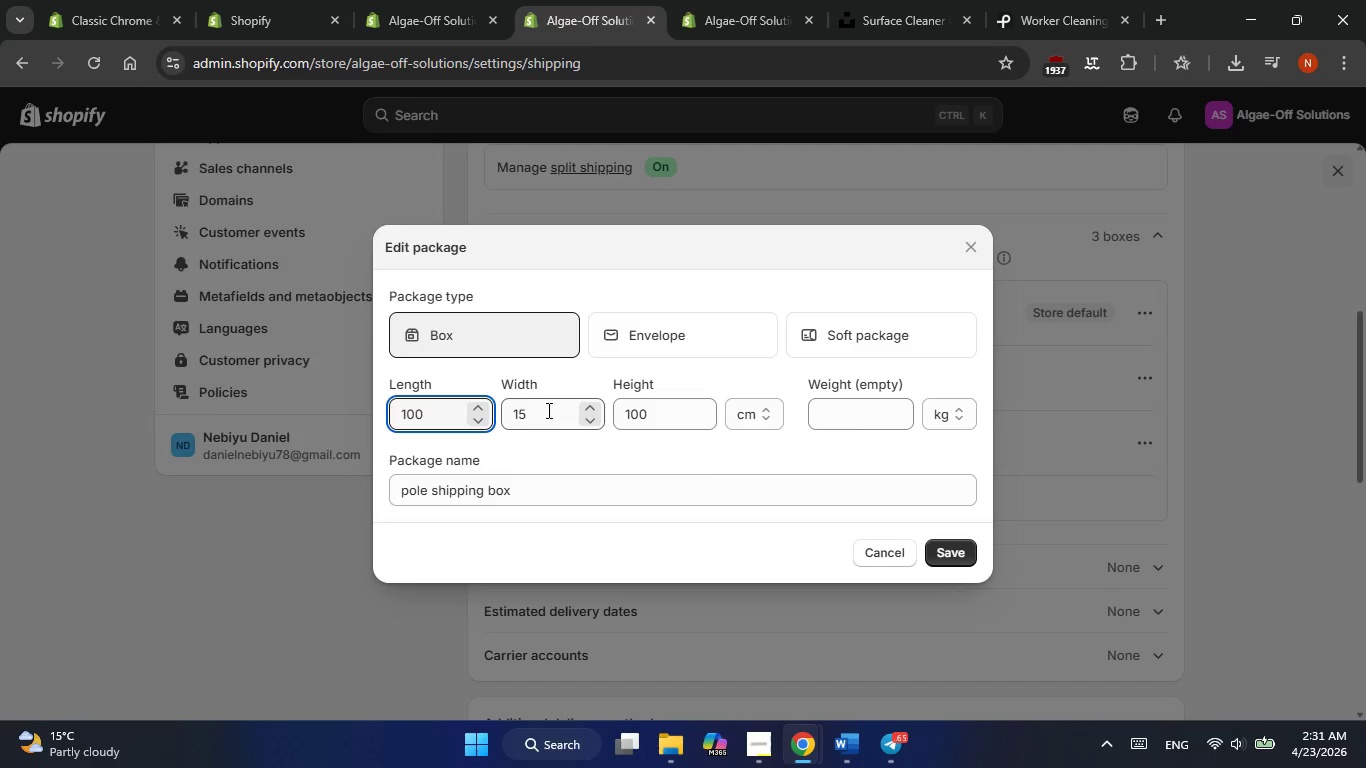 
left_click([544, 414])
 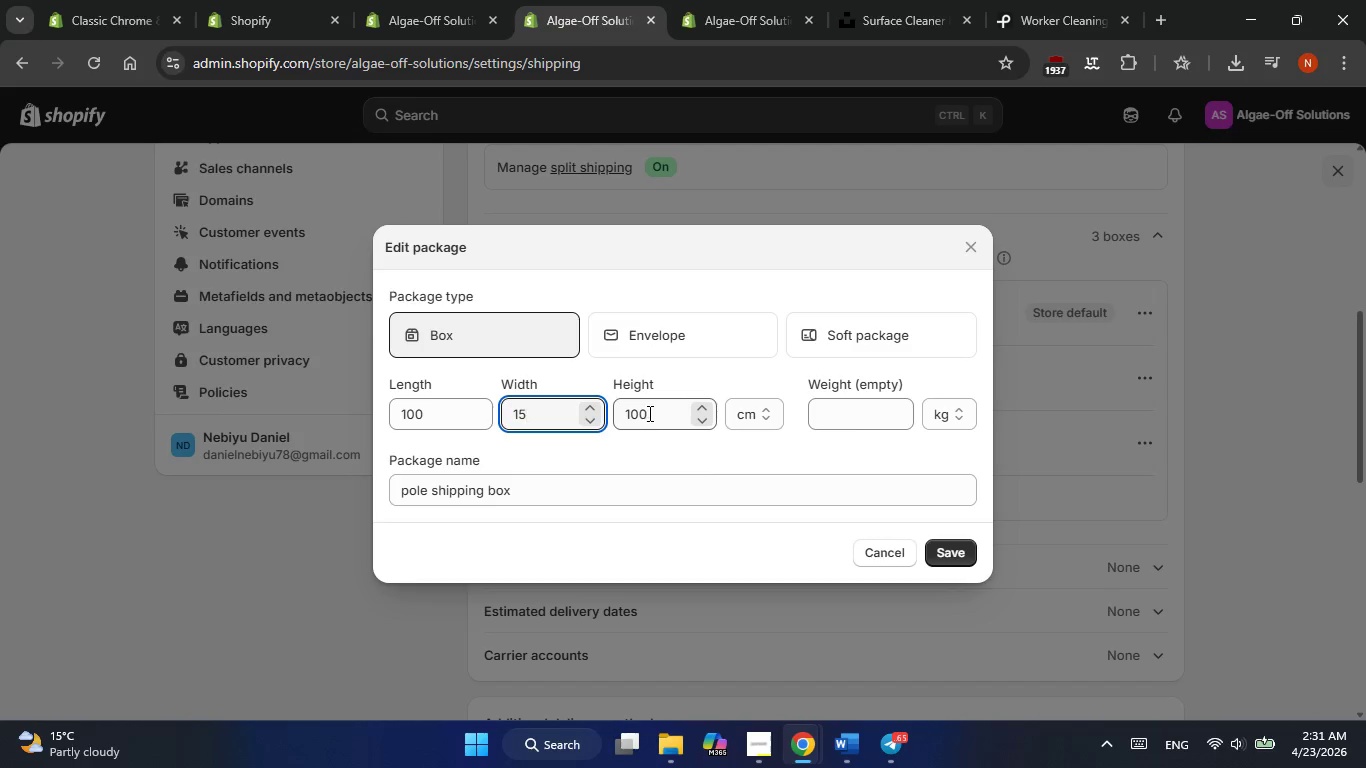 
left_click([648, 413])
 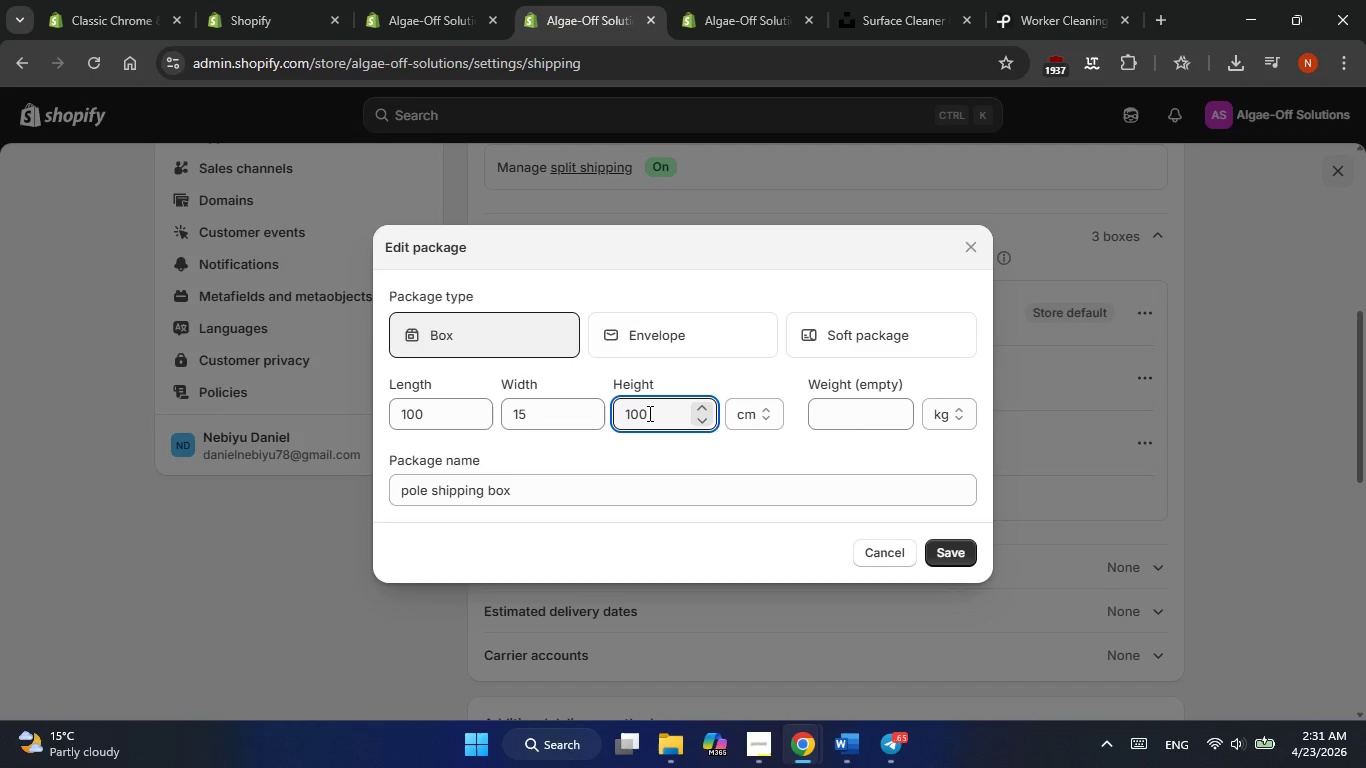 
key(Backspace)
 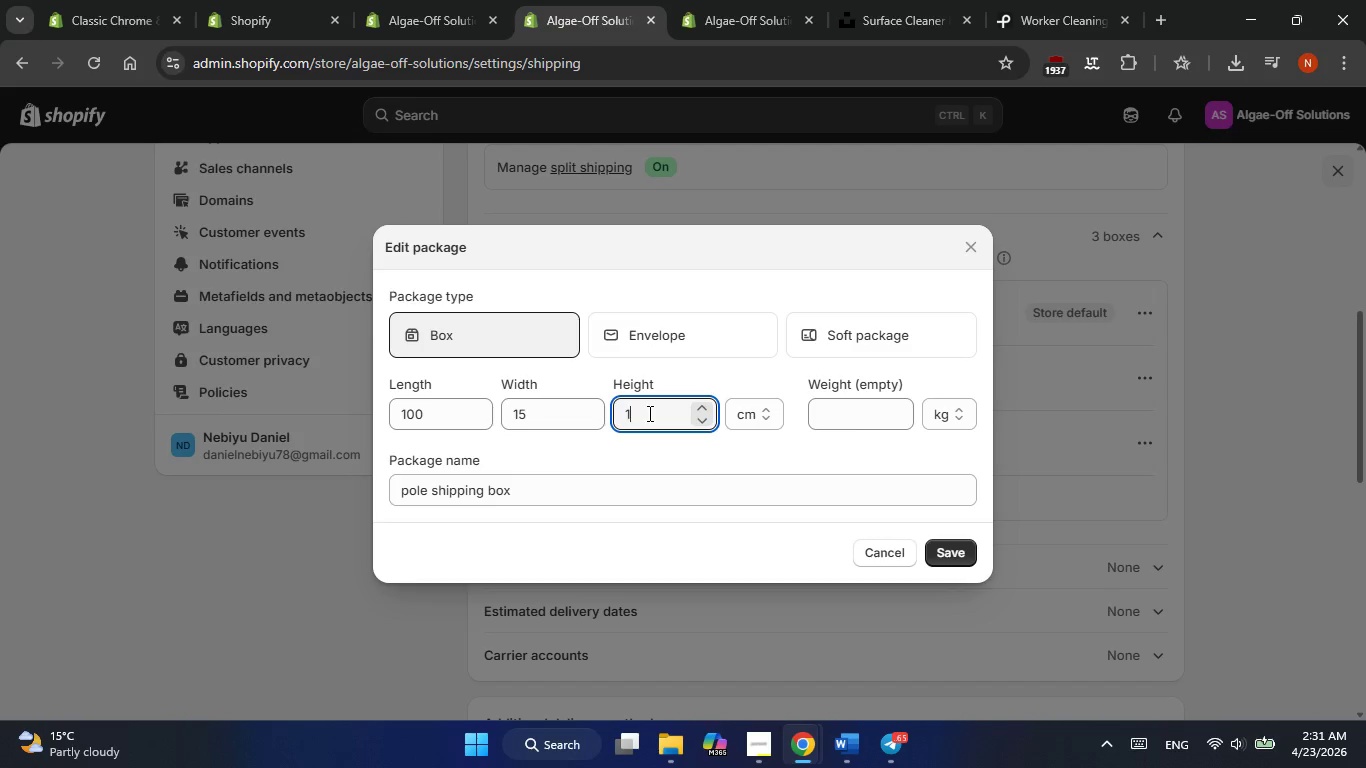 
key(Backspace)
 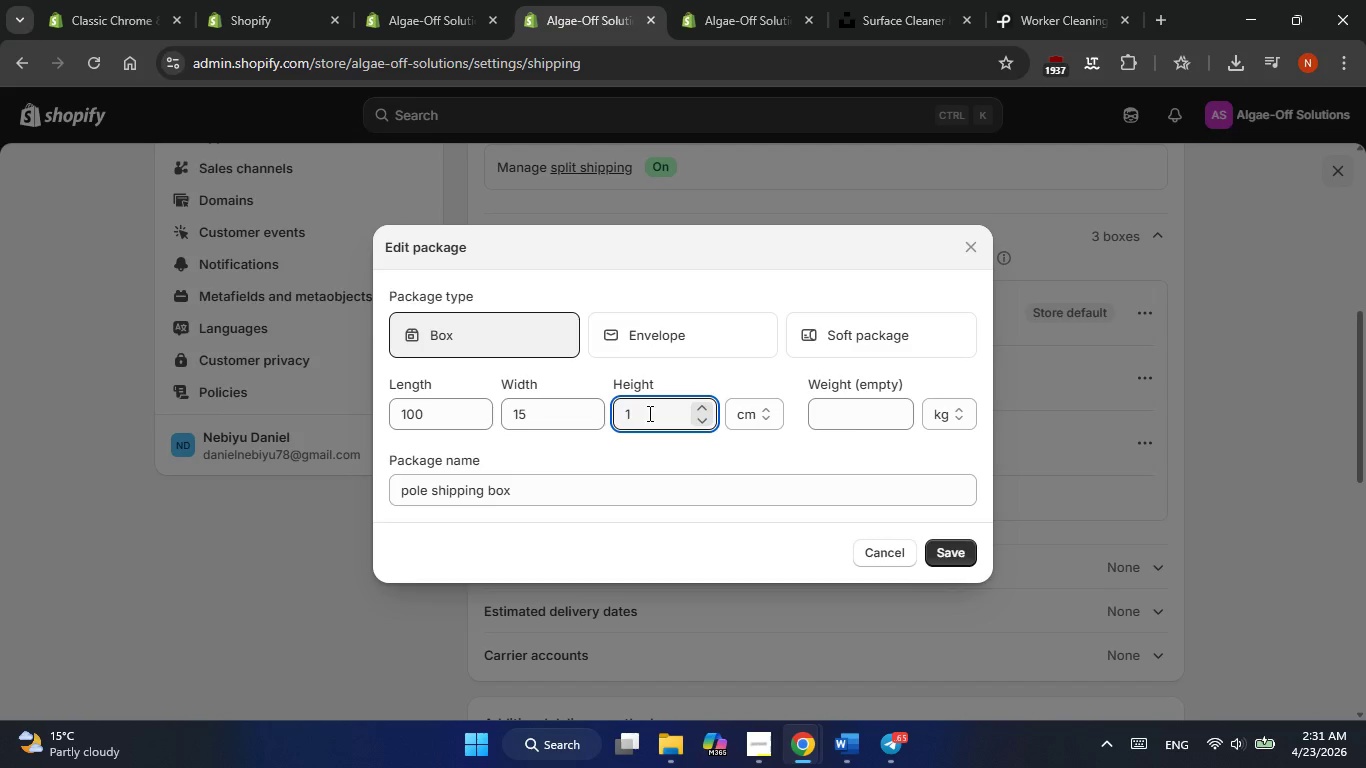 
key(Backspace)
 